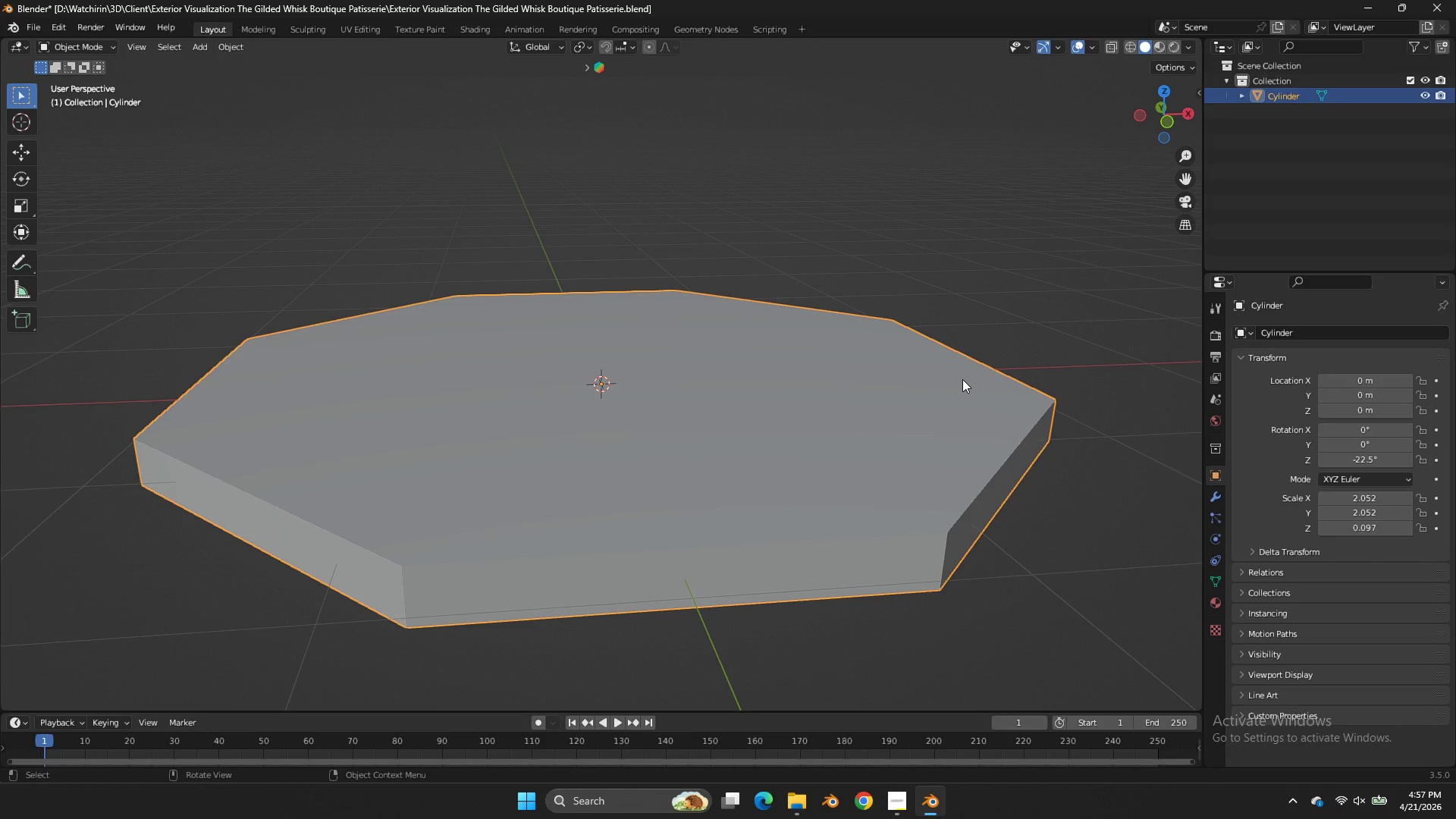 
key(Tab)
 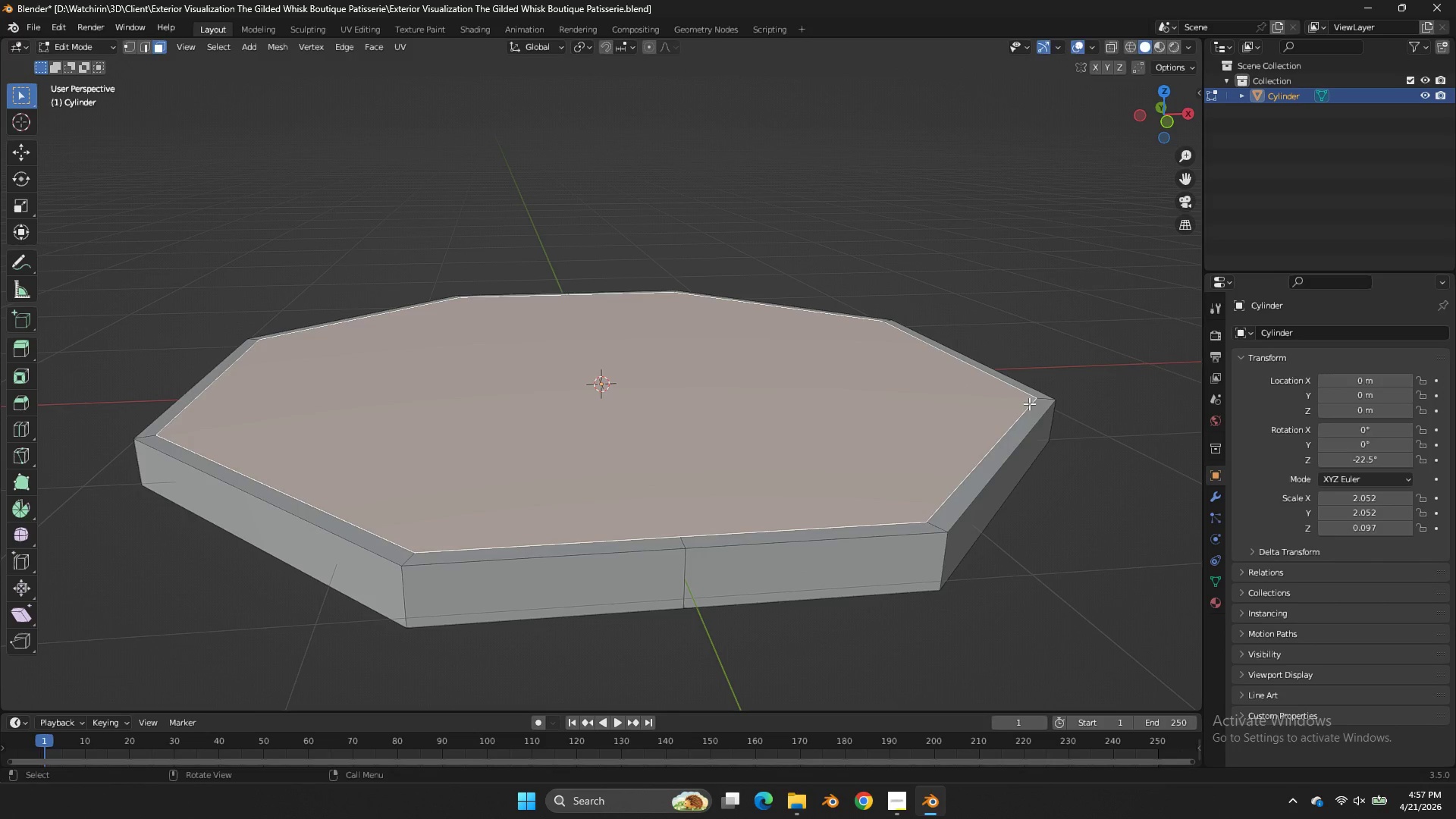 
key(S)
 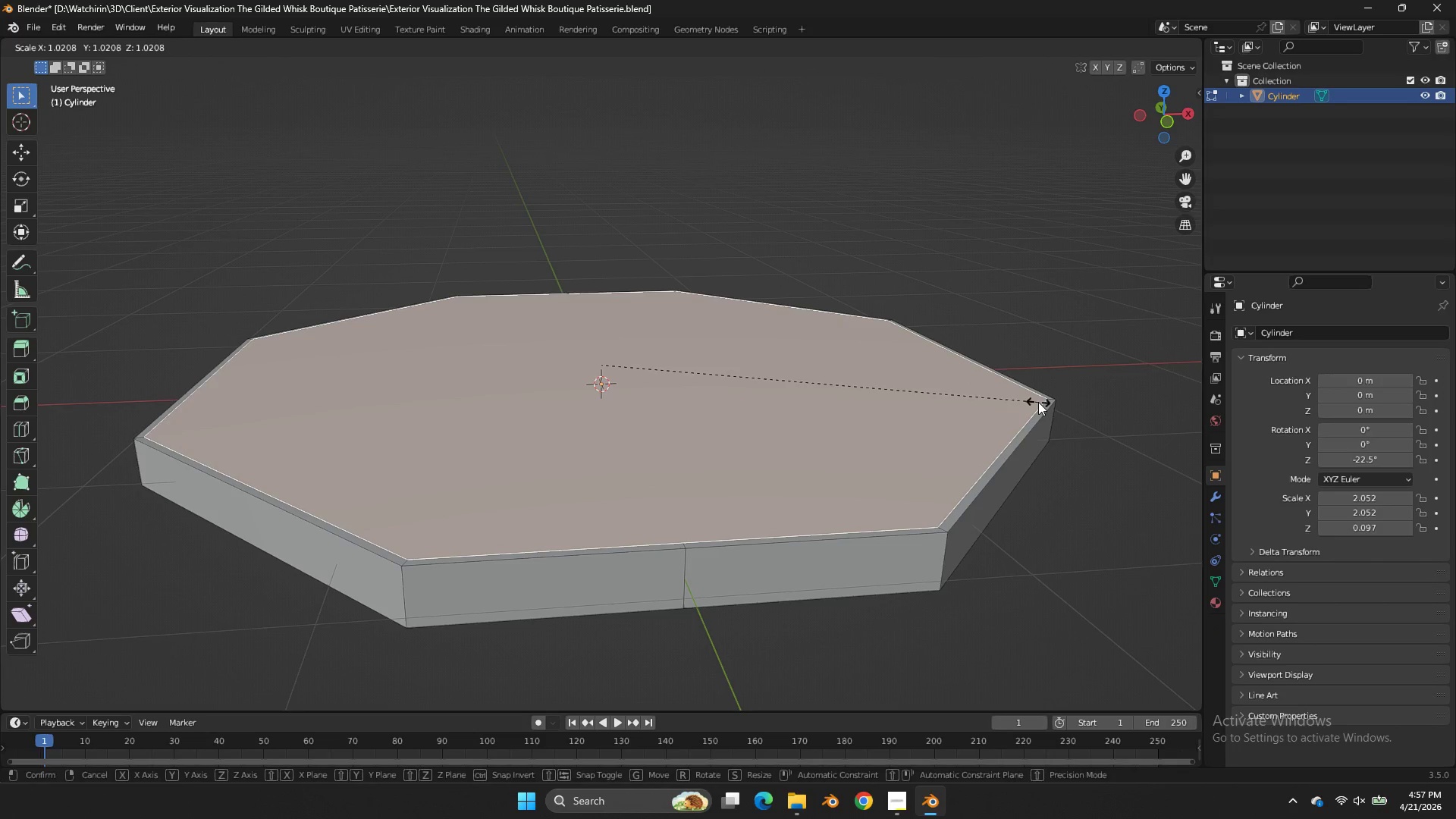 
right_click([1038, 402])
 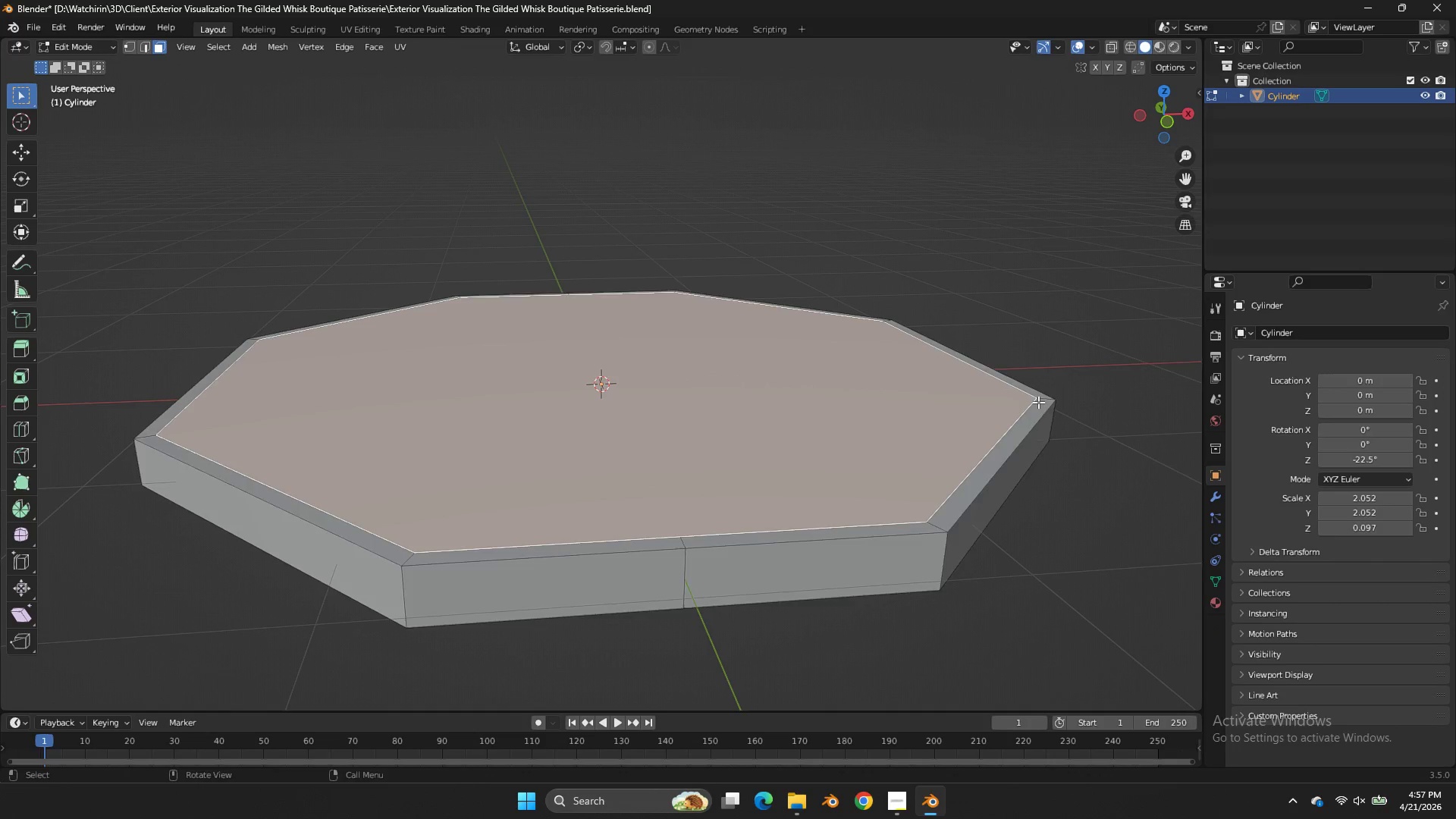 
type(asz)
 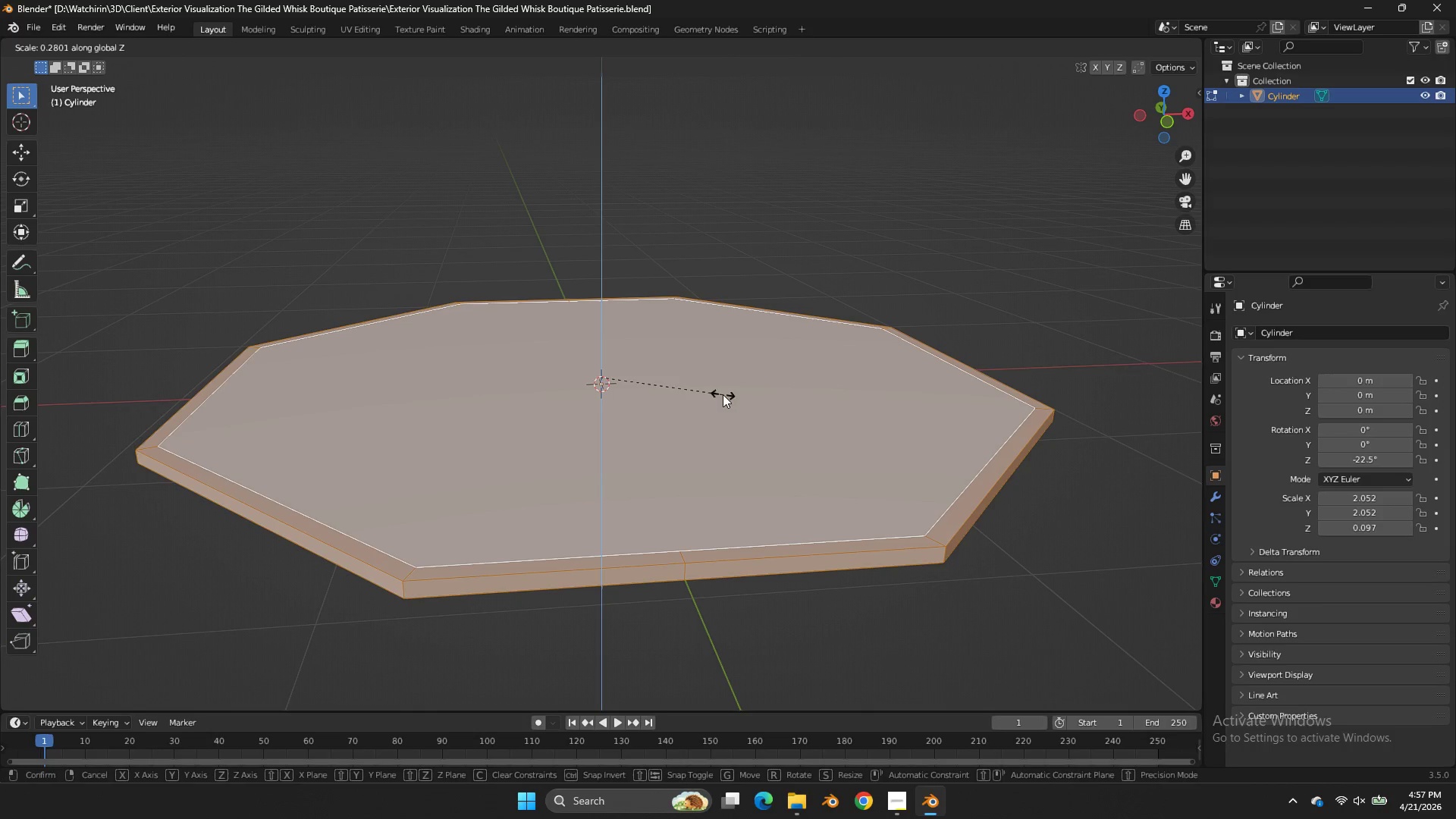 
left_click([722, 394])
 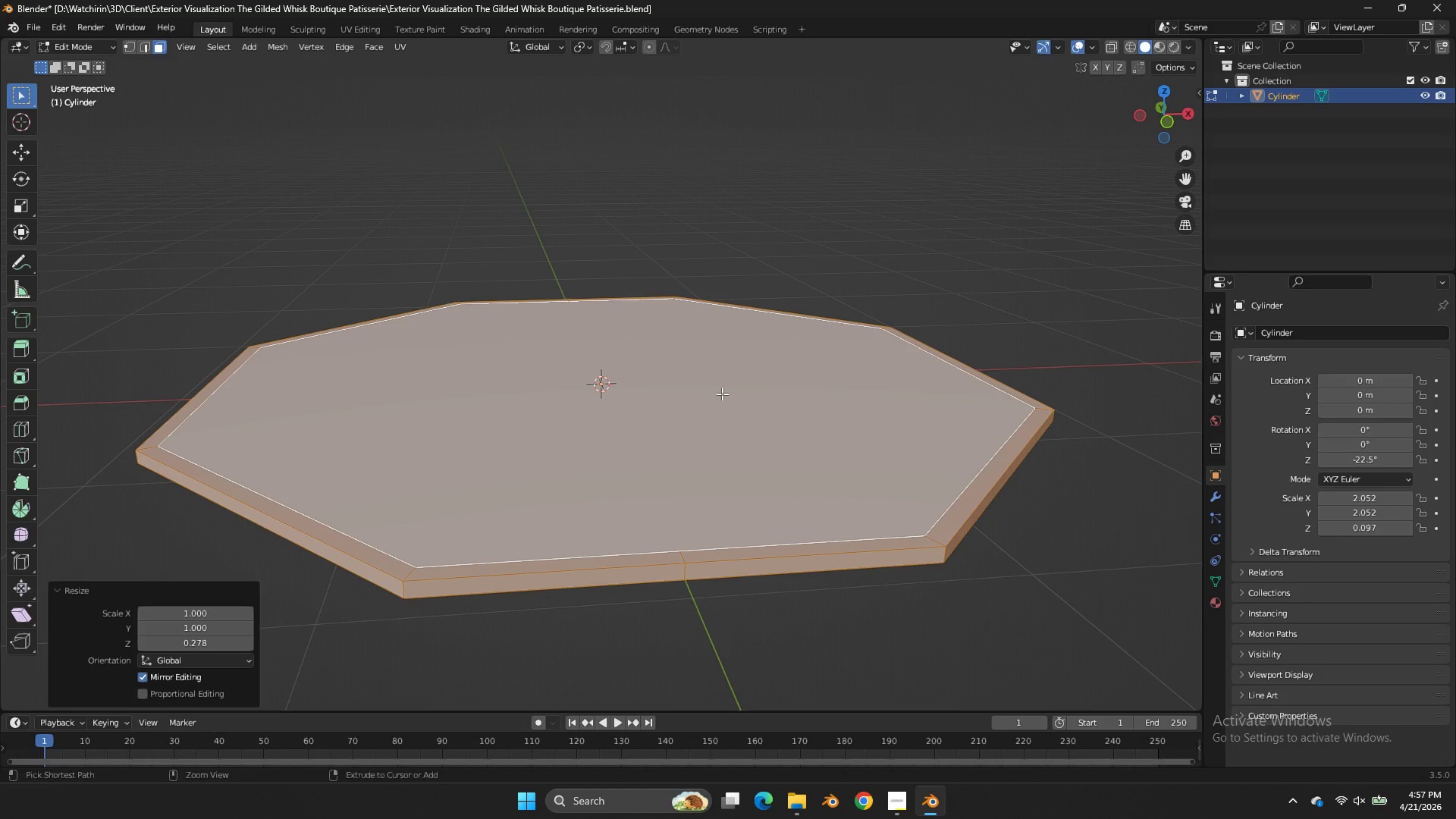 
key(Control+ControlLeft)
 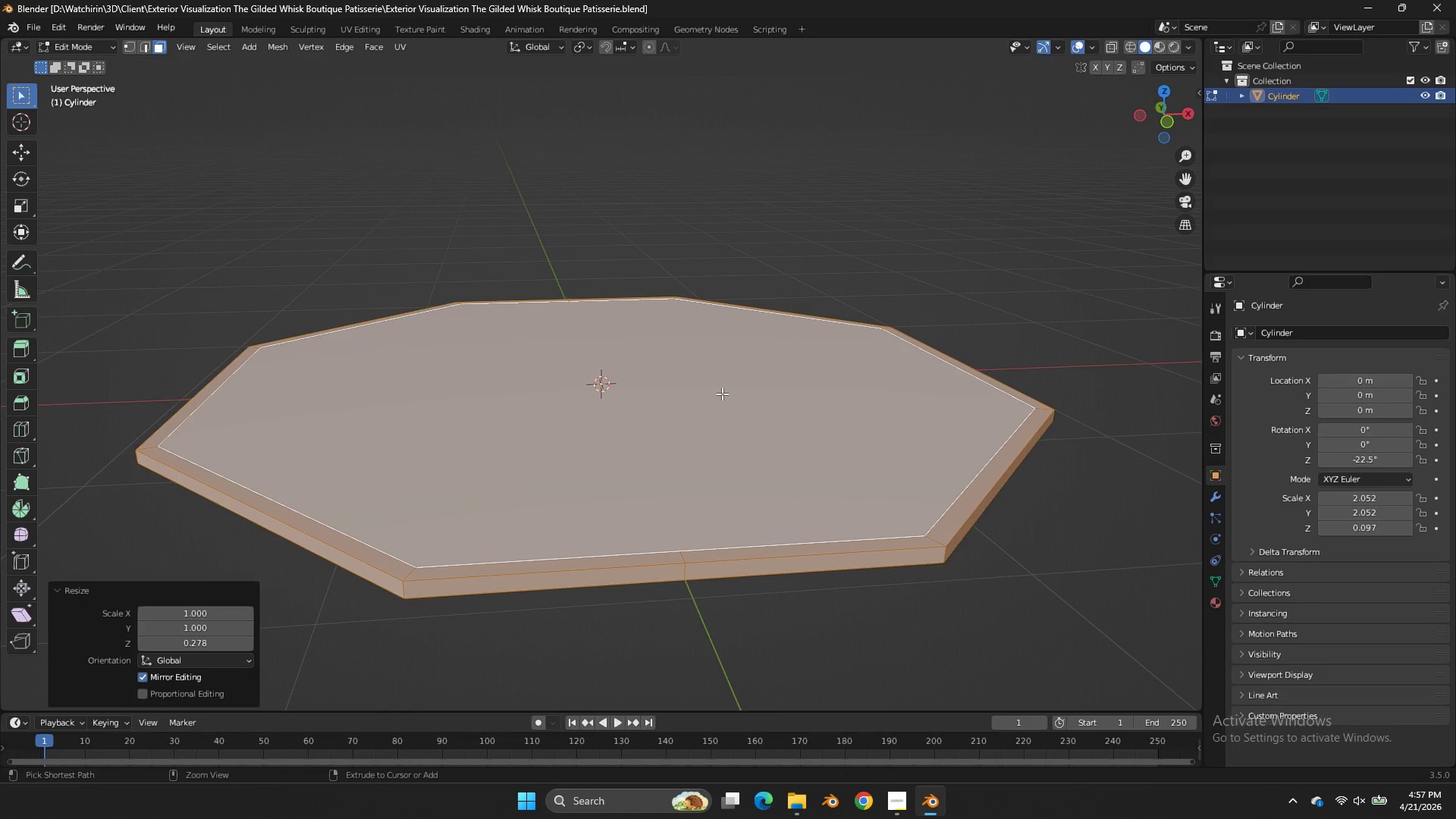 
key(Control+S)
 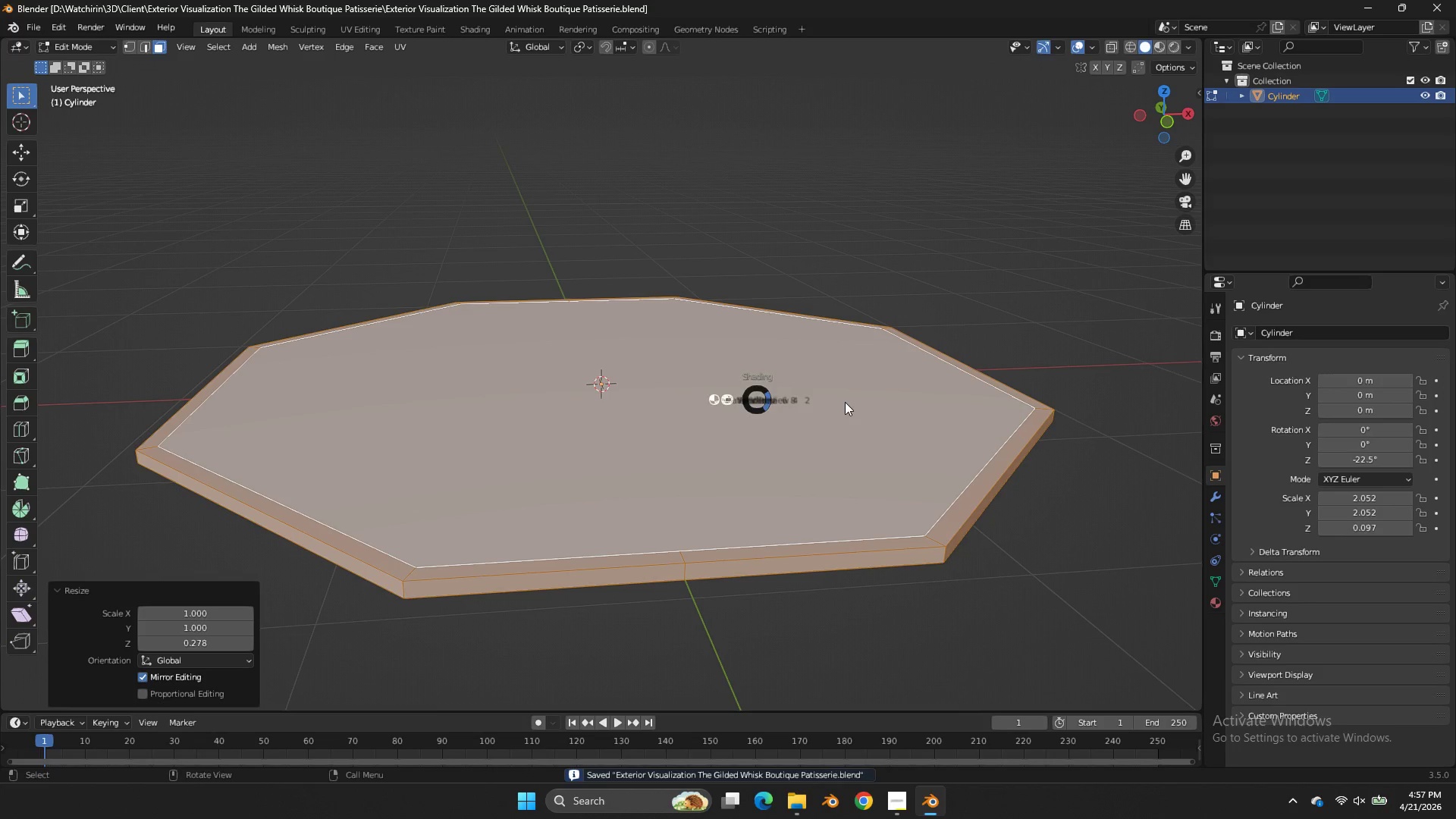 
key(Z)
 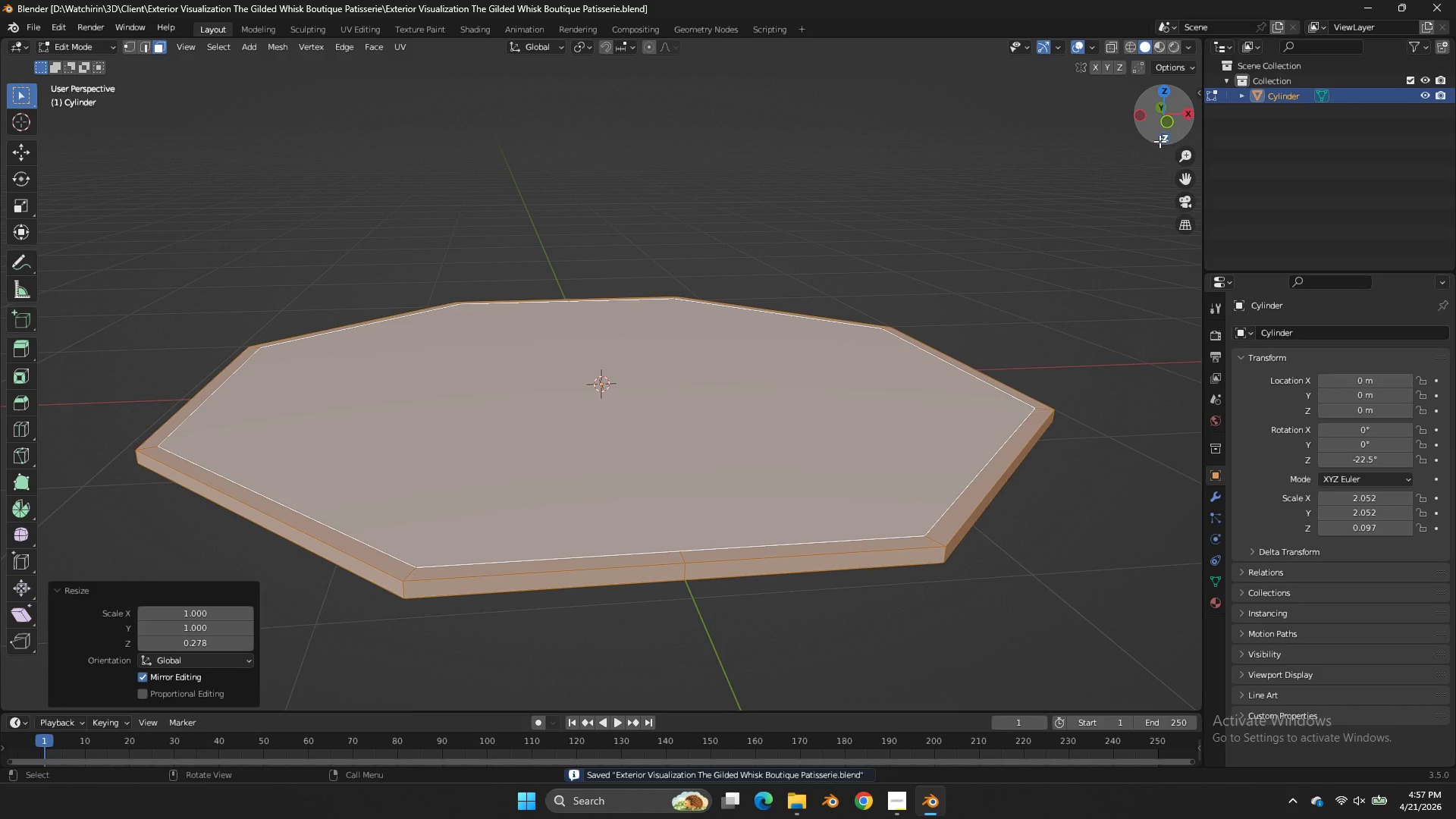 
left_click_drag(start_coordinate=[1160, 118], to_coordinate=[134, 156])
 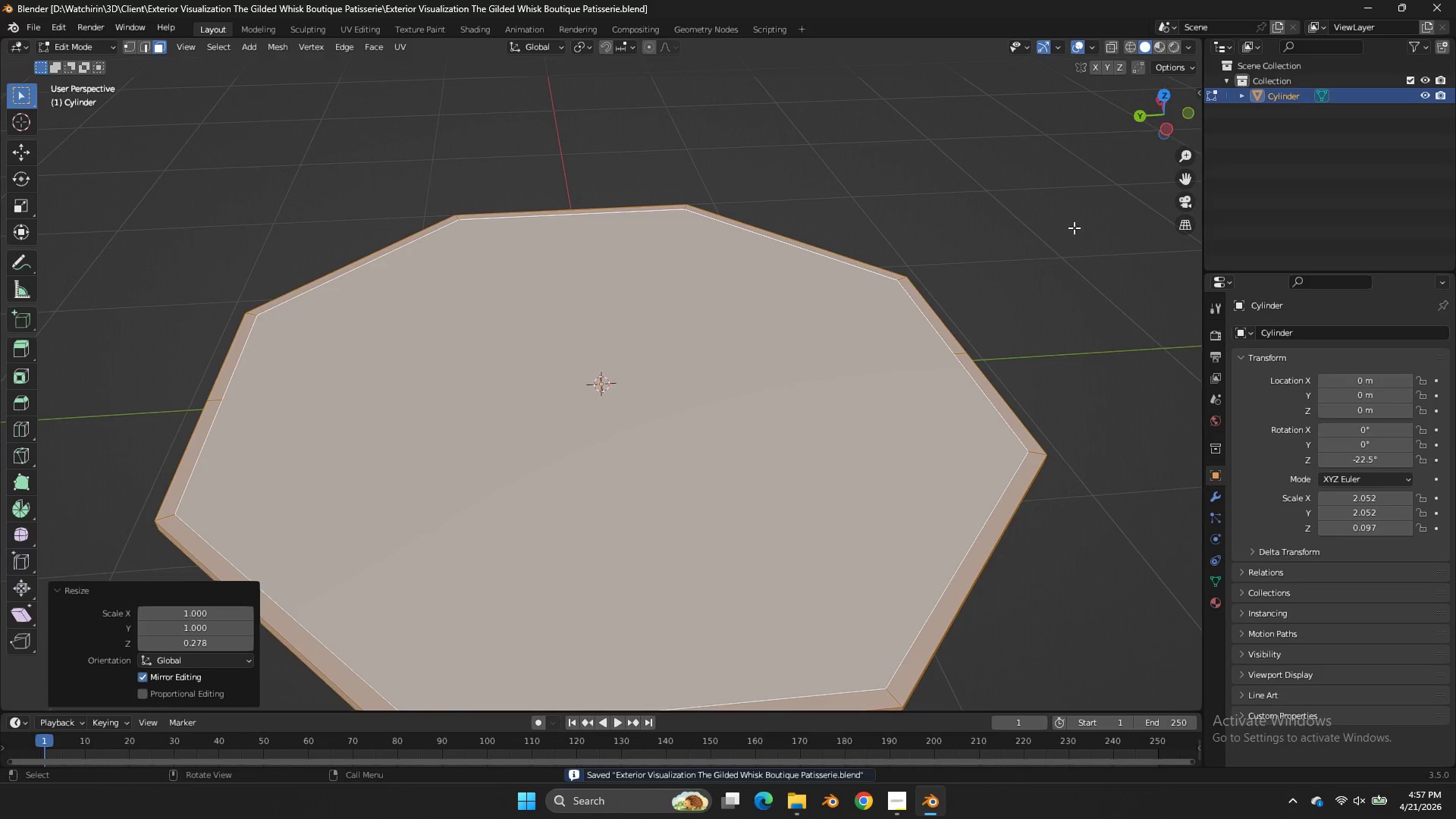 
left_click([1074, 228])
 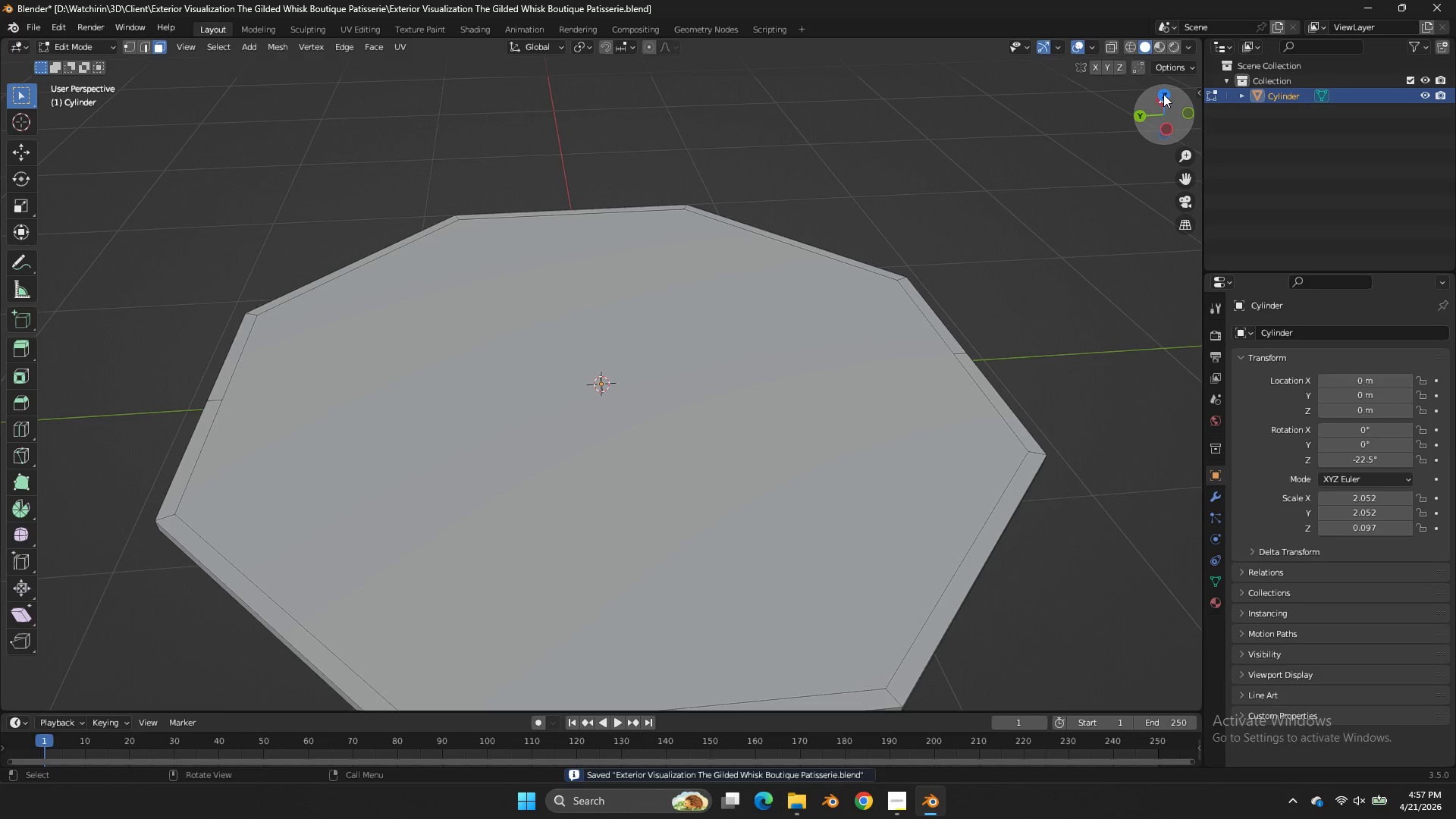 
left_click([1164, 93])
 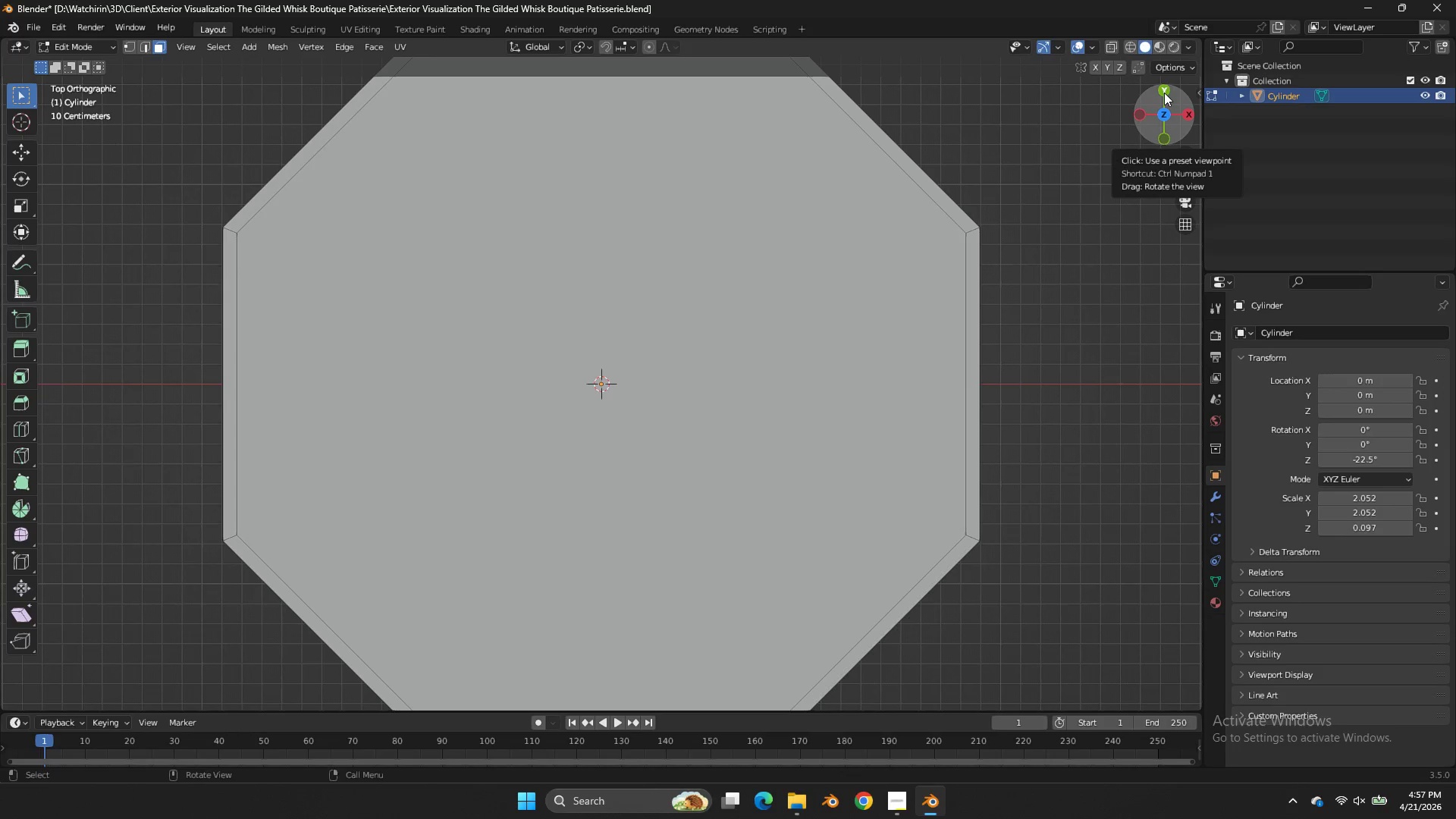 
scroll: coordinate [916, 135], scroll_direction: down, amount: 4.0
 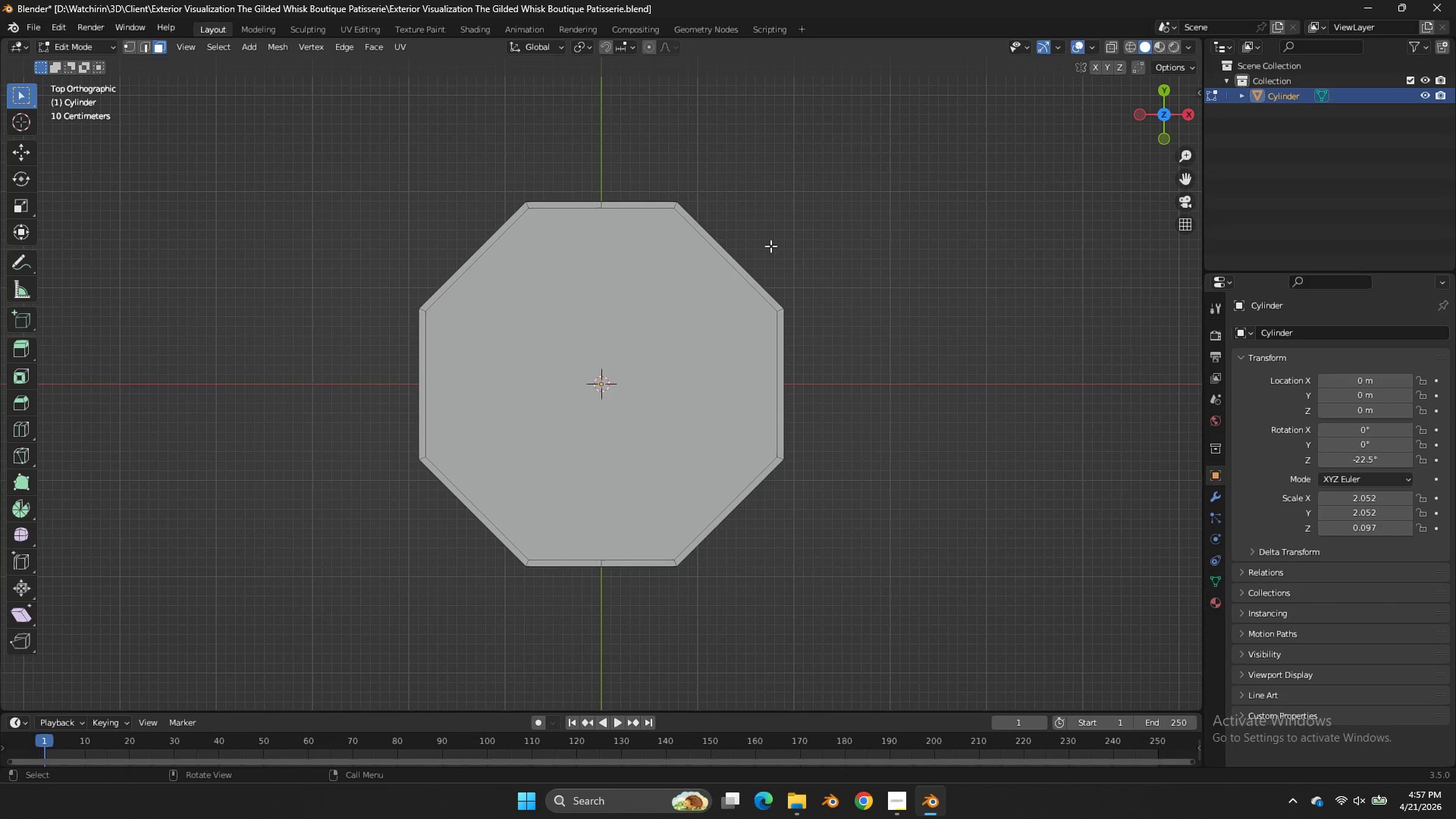 
left_click([704, 301])
 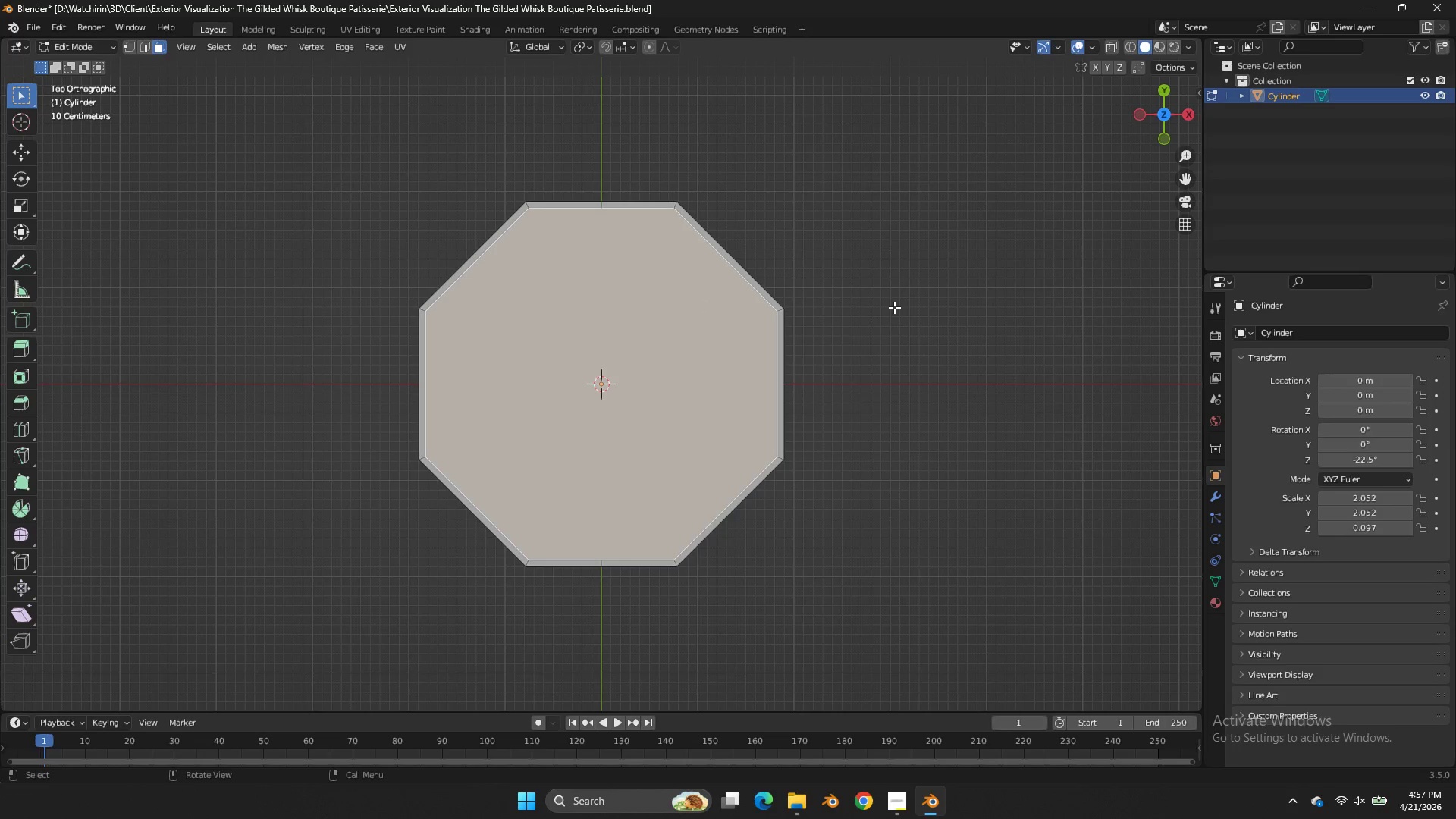 
key(I)
 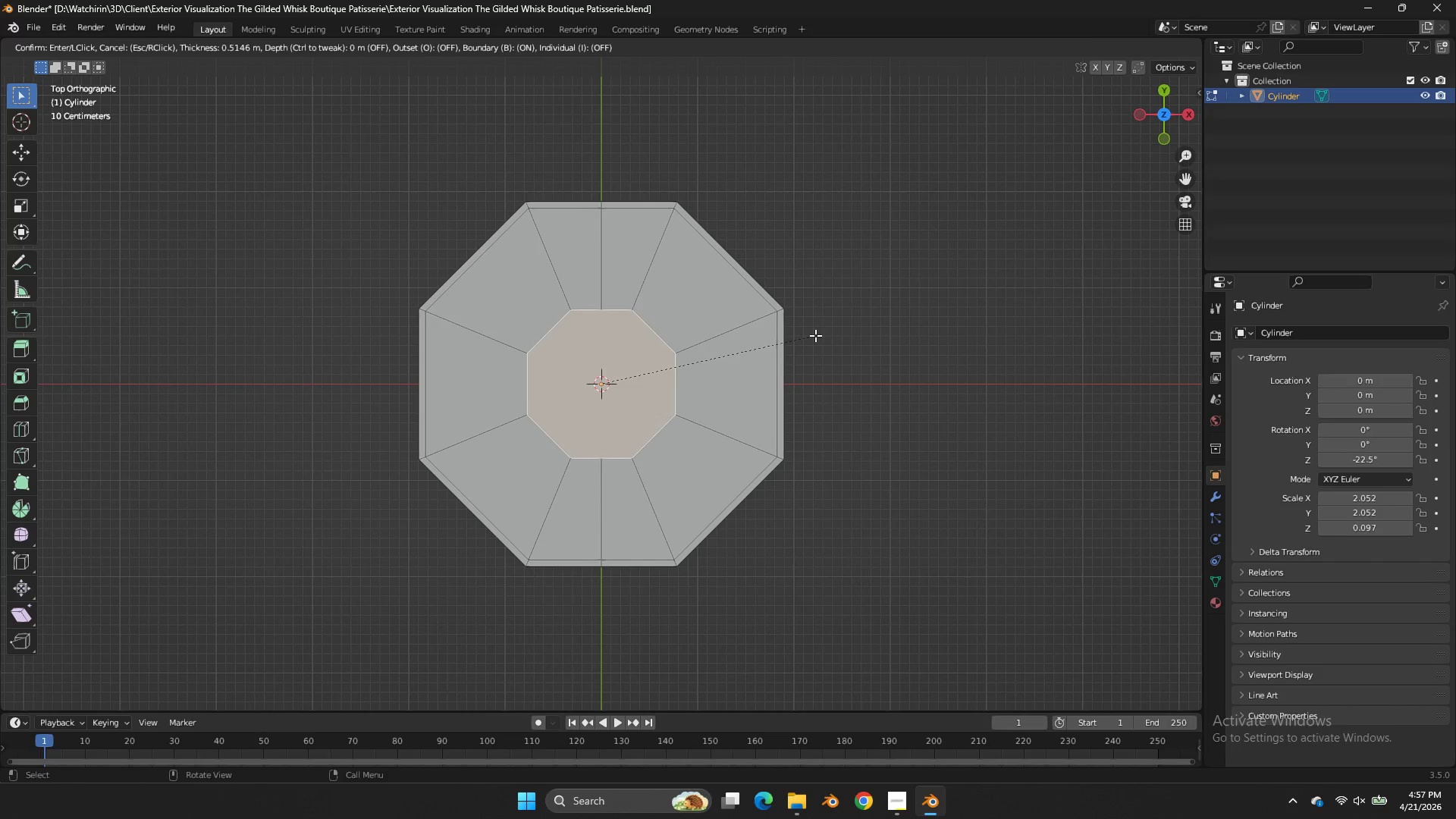 
left_click([783, 349])
 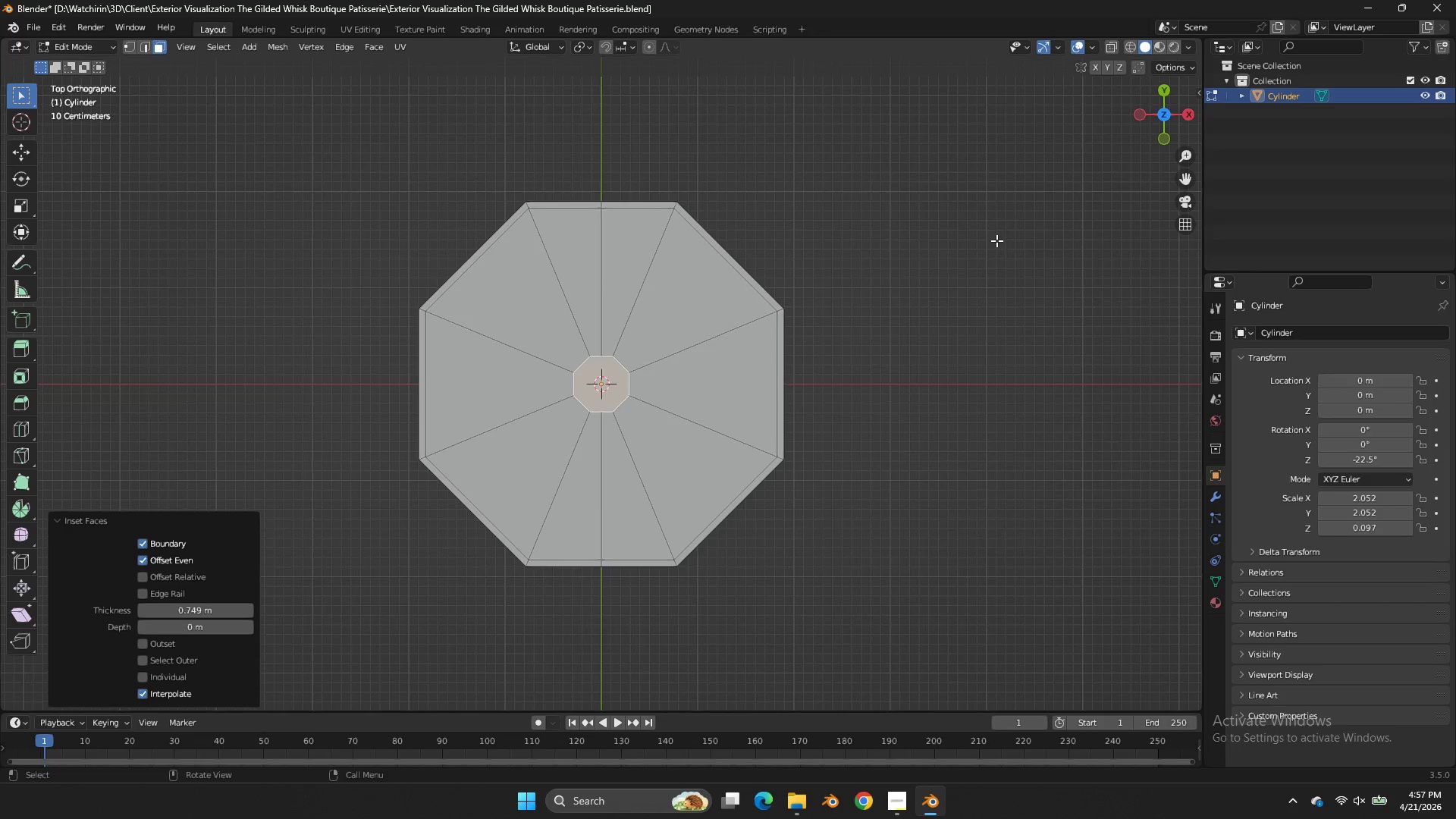 
left_click_drag(start_coordinate=[1159, 115], to_coordinate=[1169, 106])
 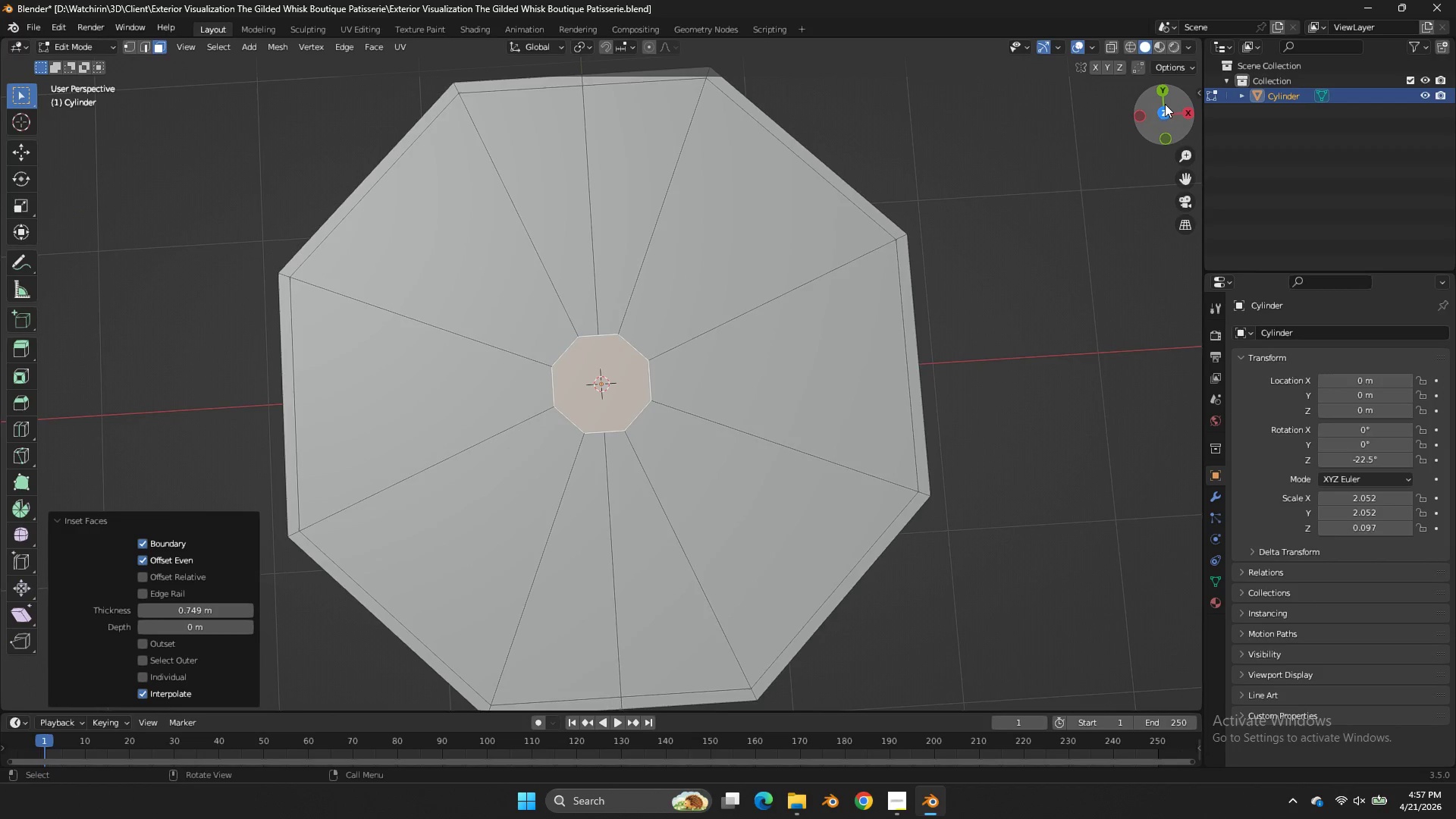 
scroll: coordinate [1018, 211], scroll_direction: up, amount: 3.0
 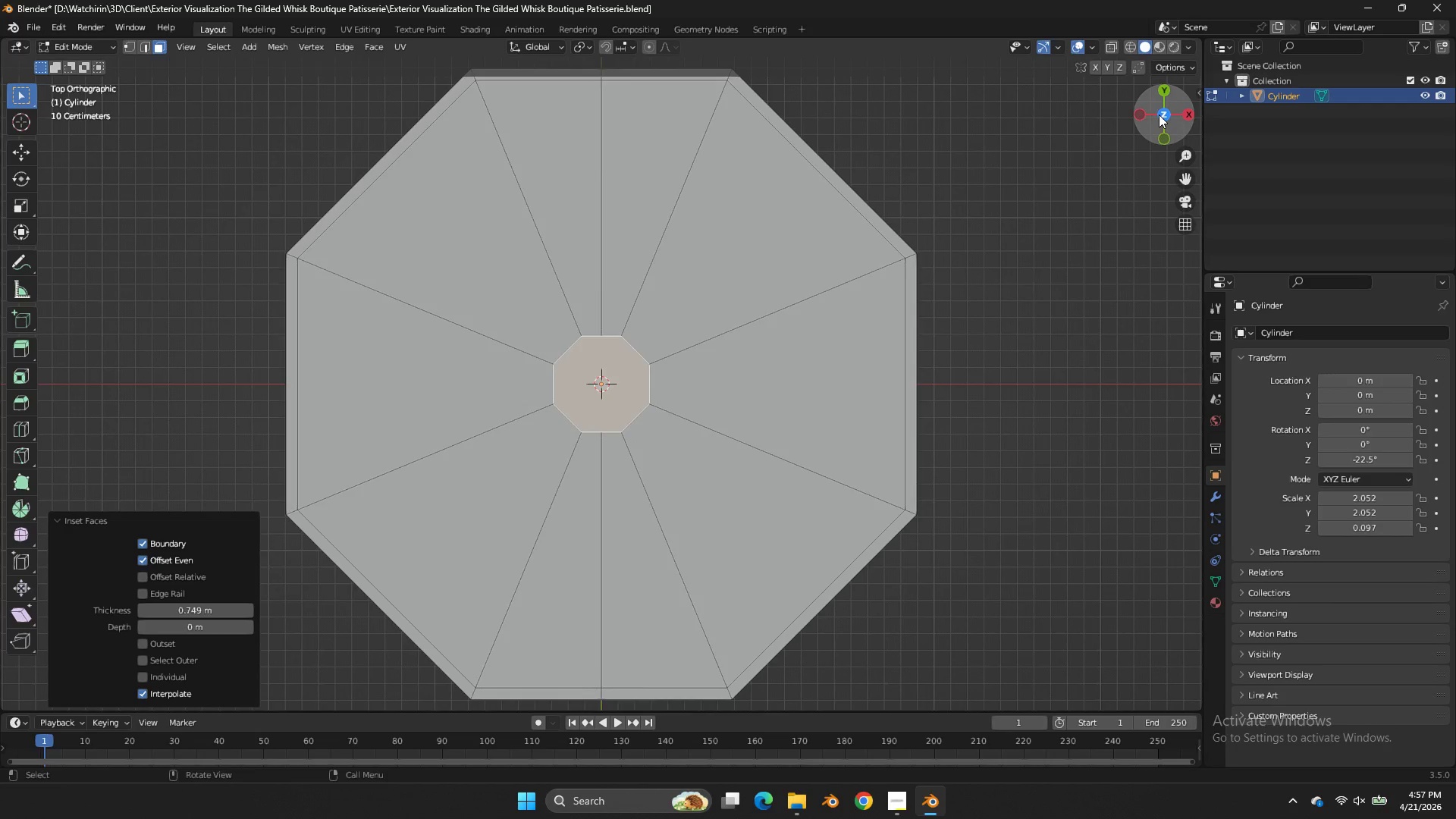 
left_click([1165, 104])
 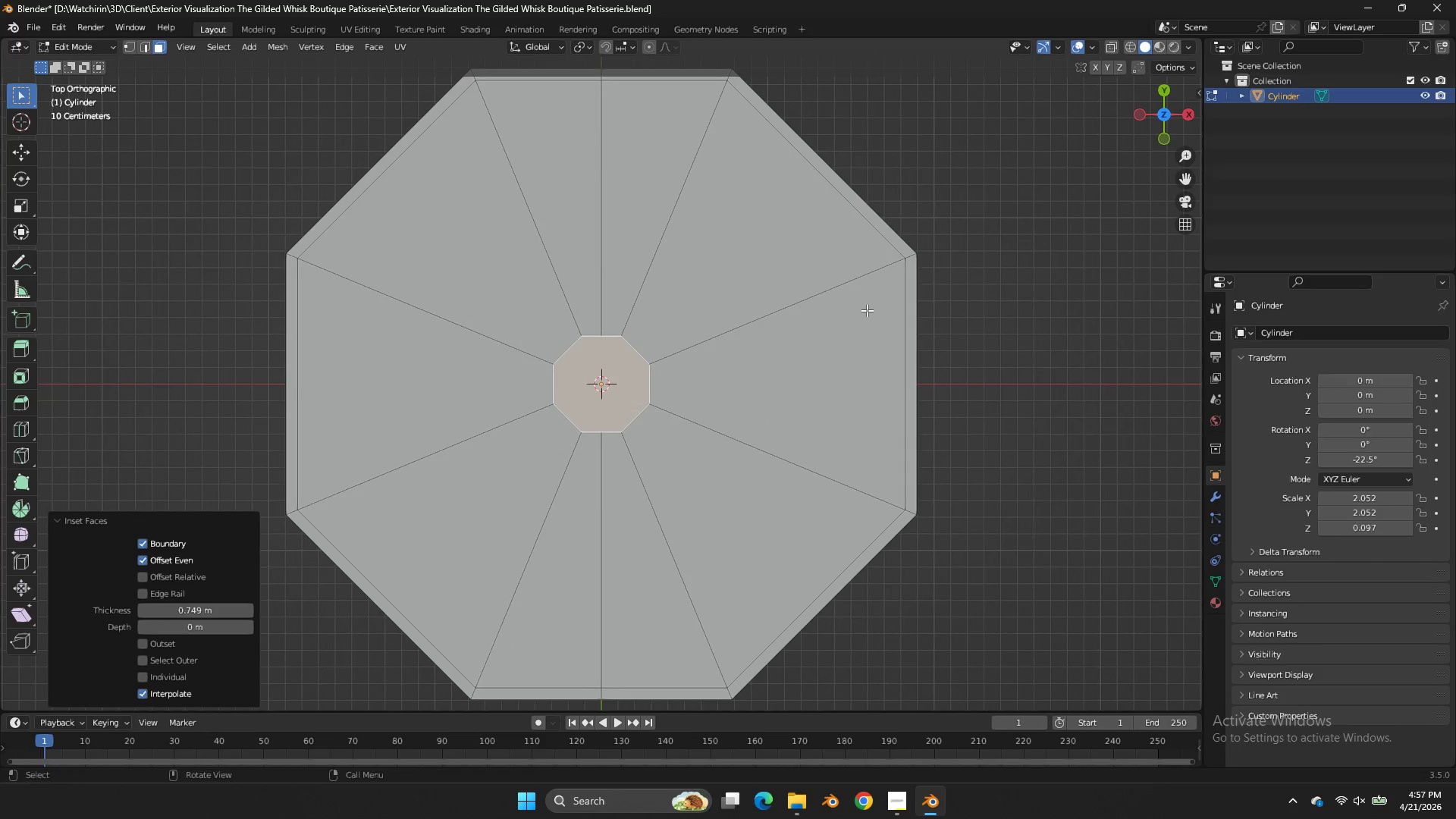 
key(S)
 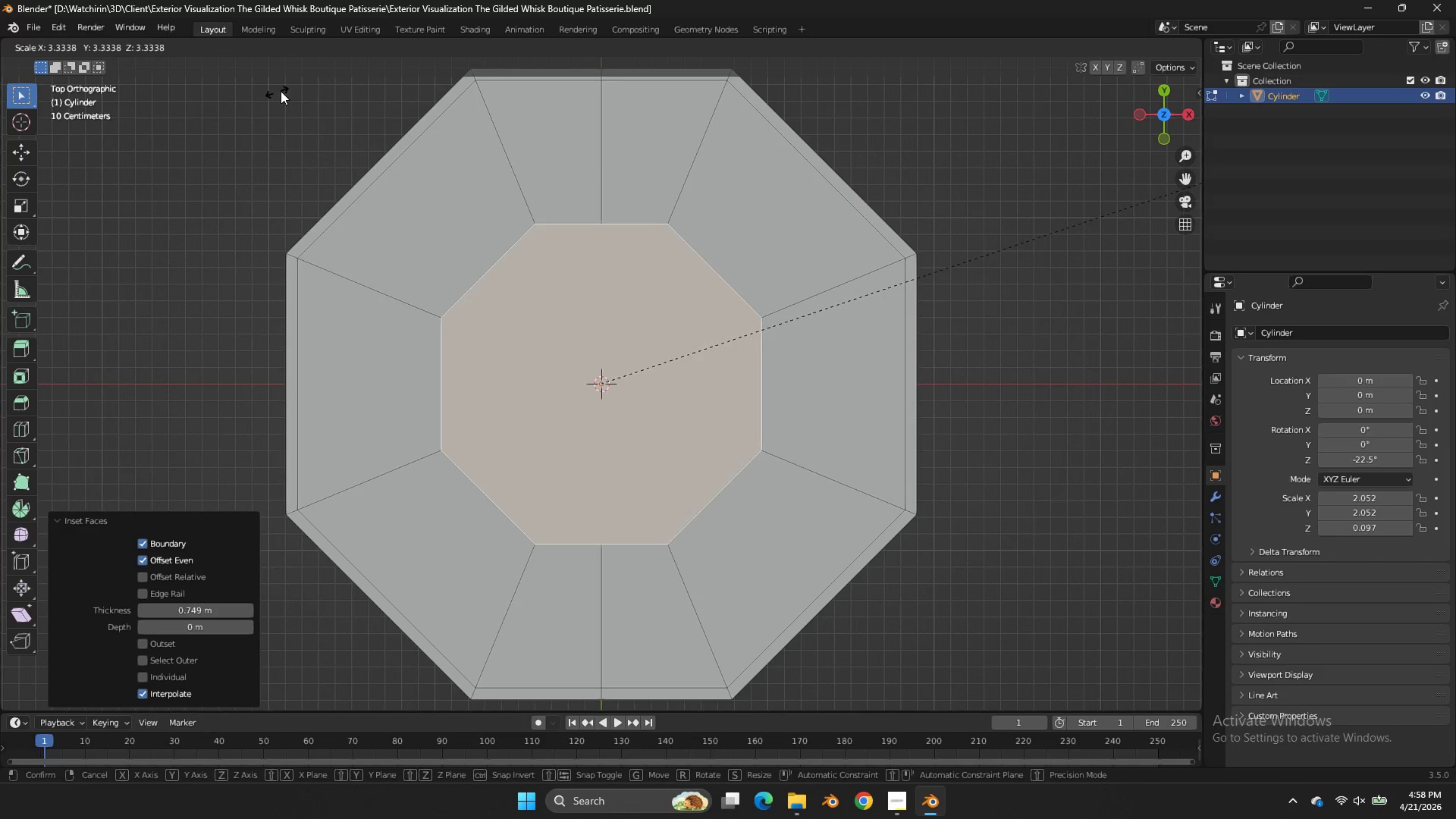 
left_click([299, 89])
 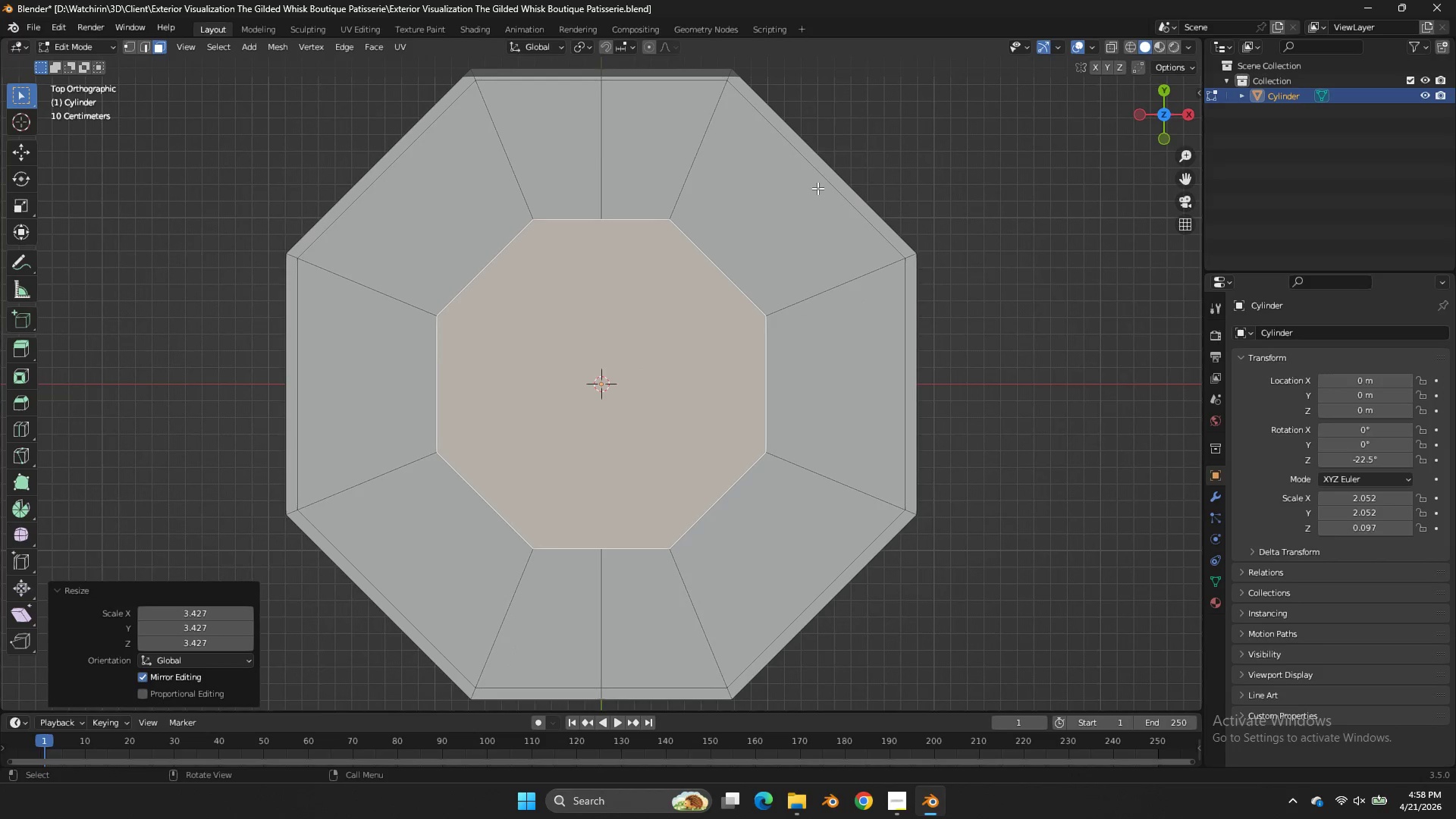 
key(S)
 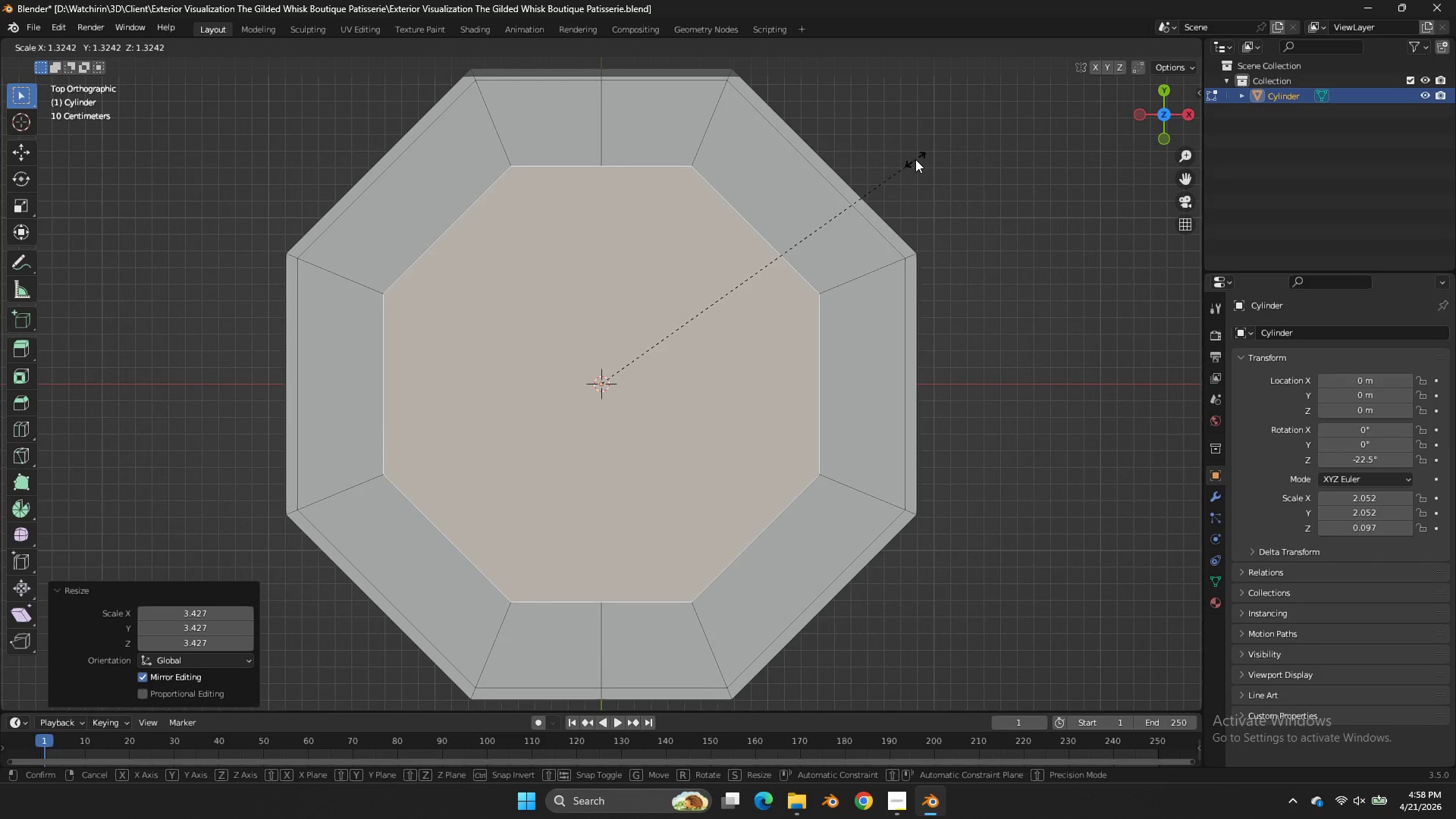 
left_click([922, 158])
 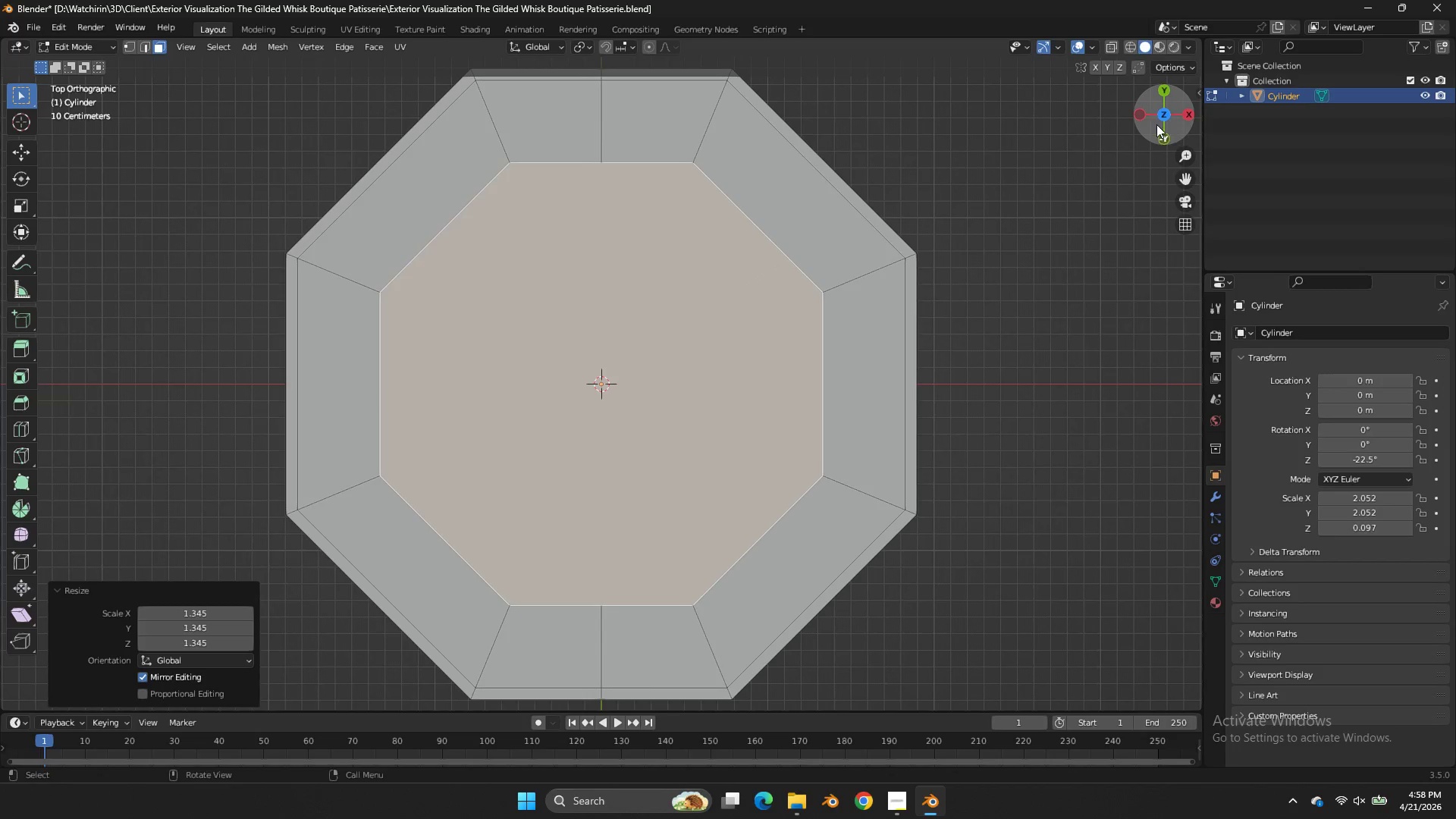 
left_click_drag(start_coordinate=[1159, 115], to_coordinate=[857, 655])
 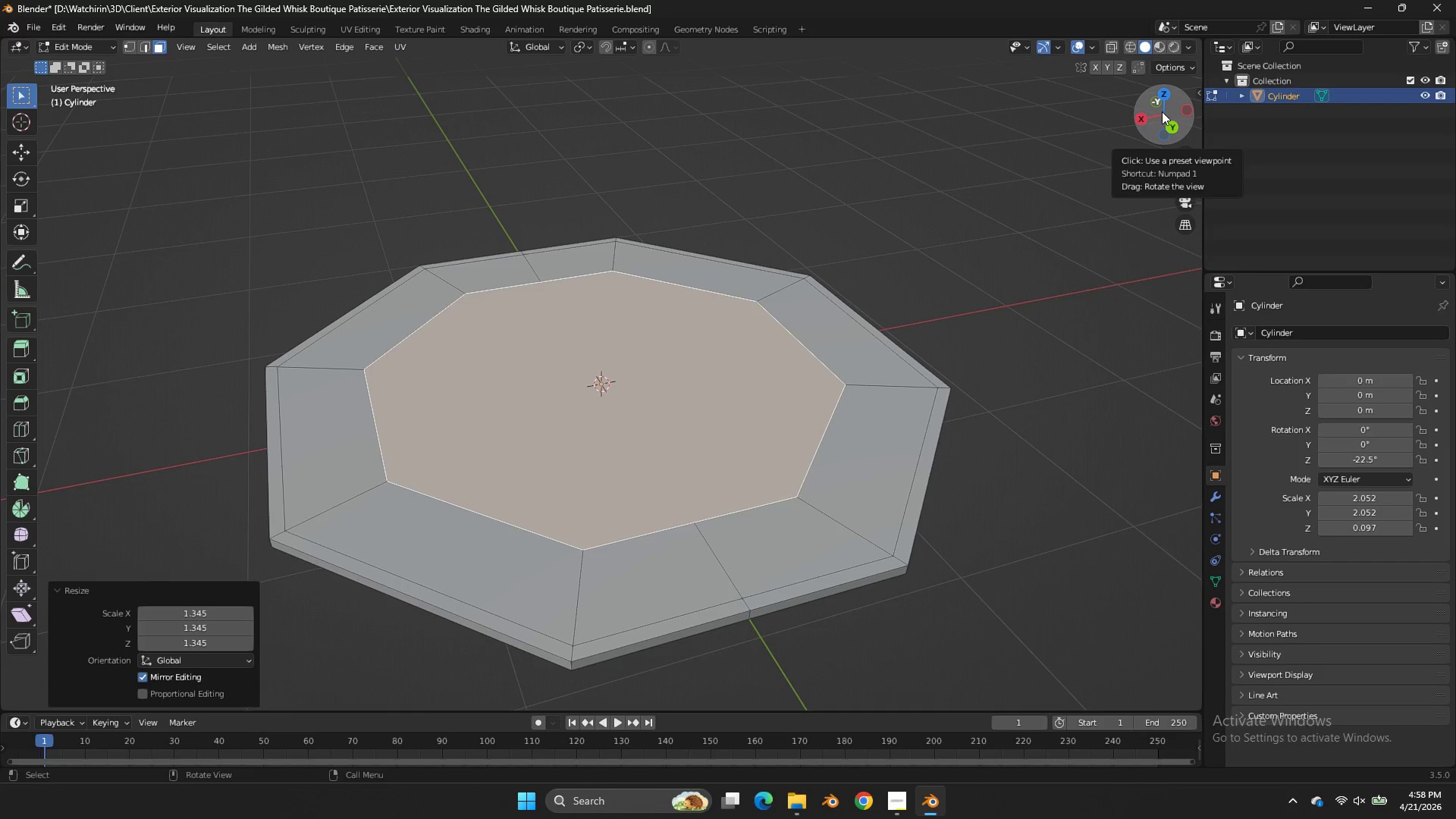 
wait(27.06)
 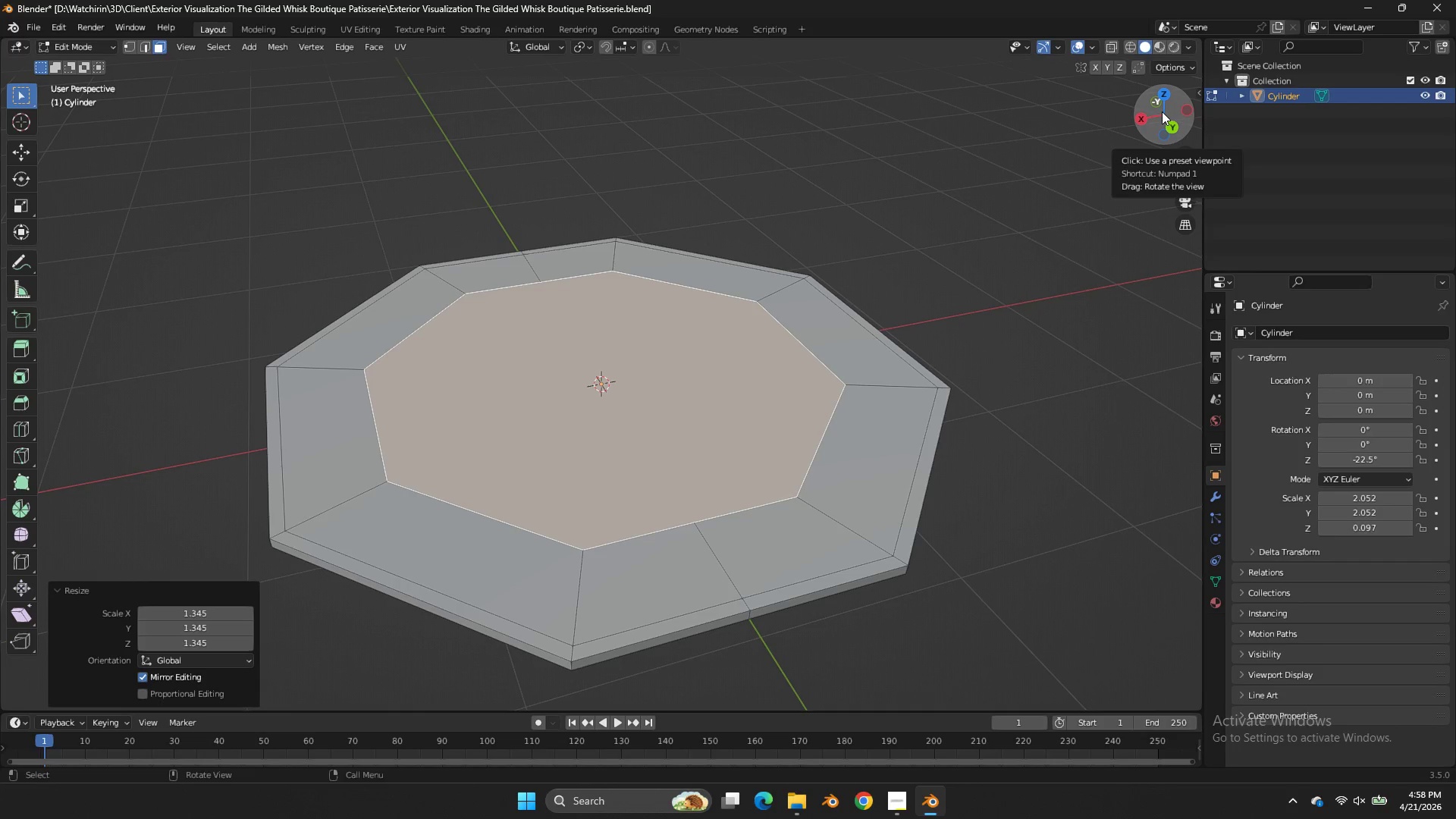 
type(Dz)
 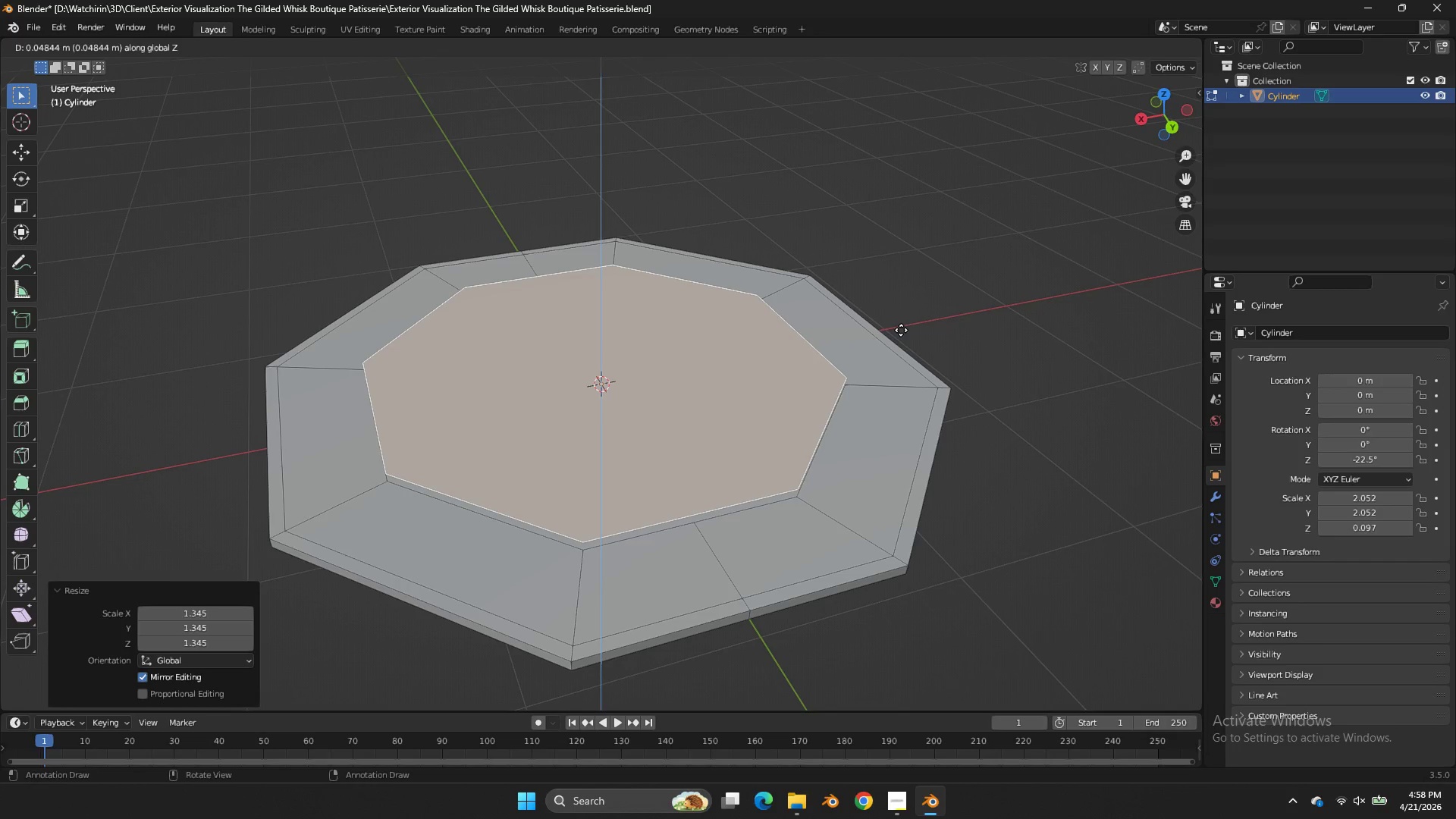 
left_click([901, 330])
 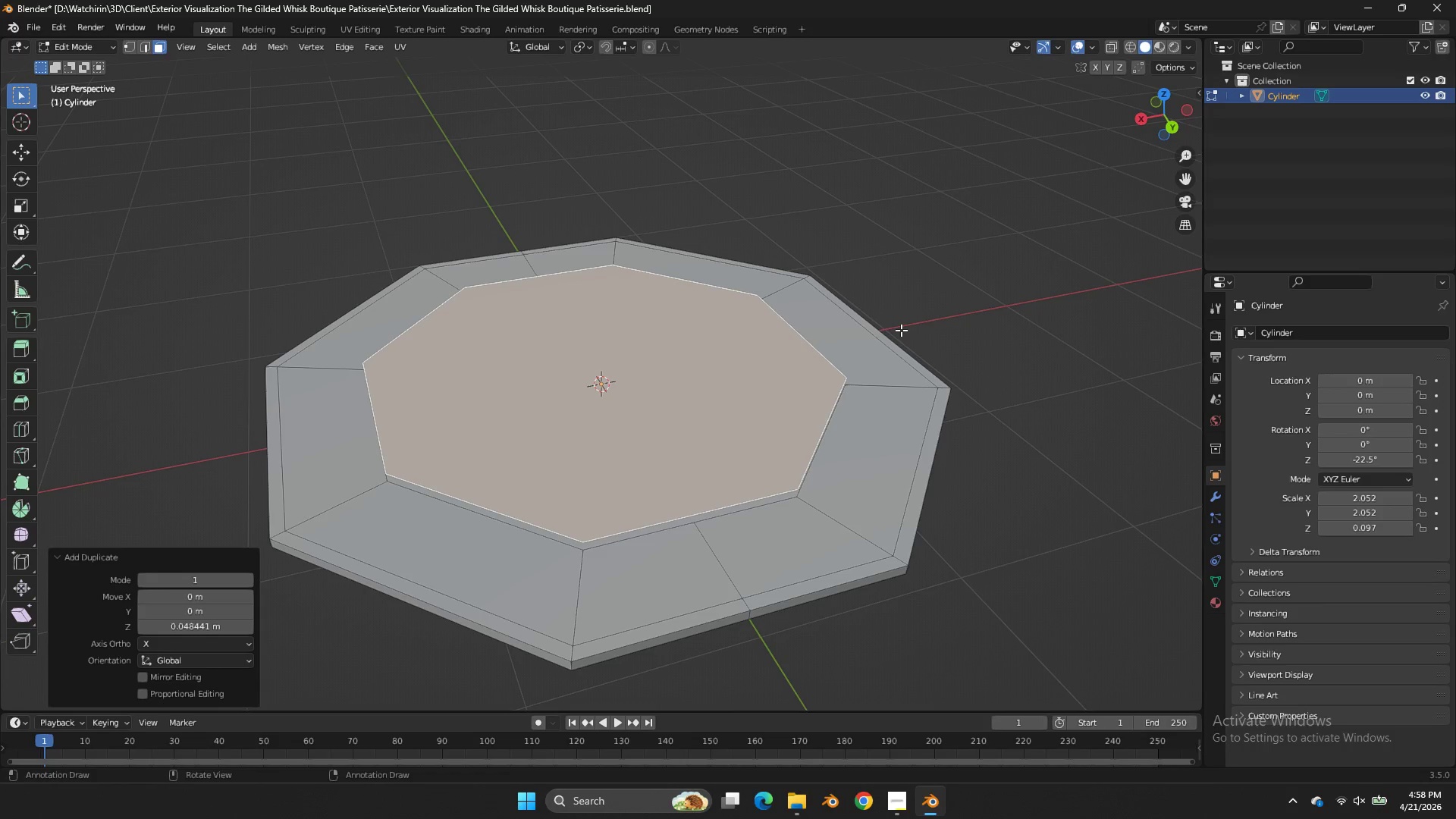 
key(P)
 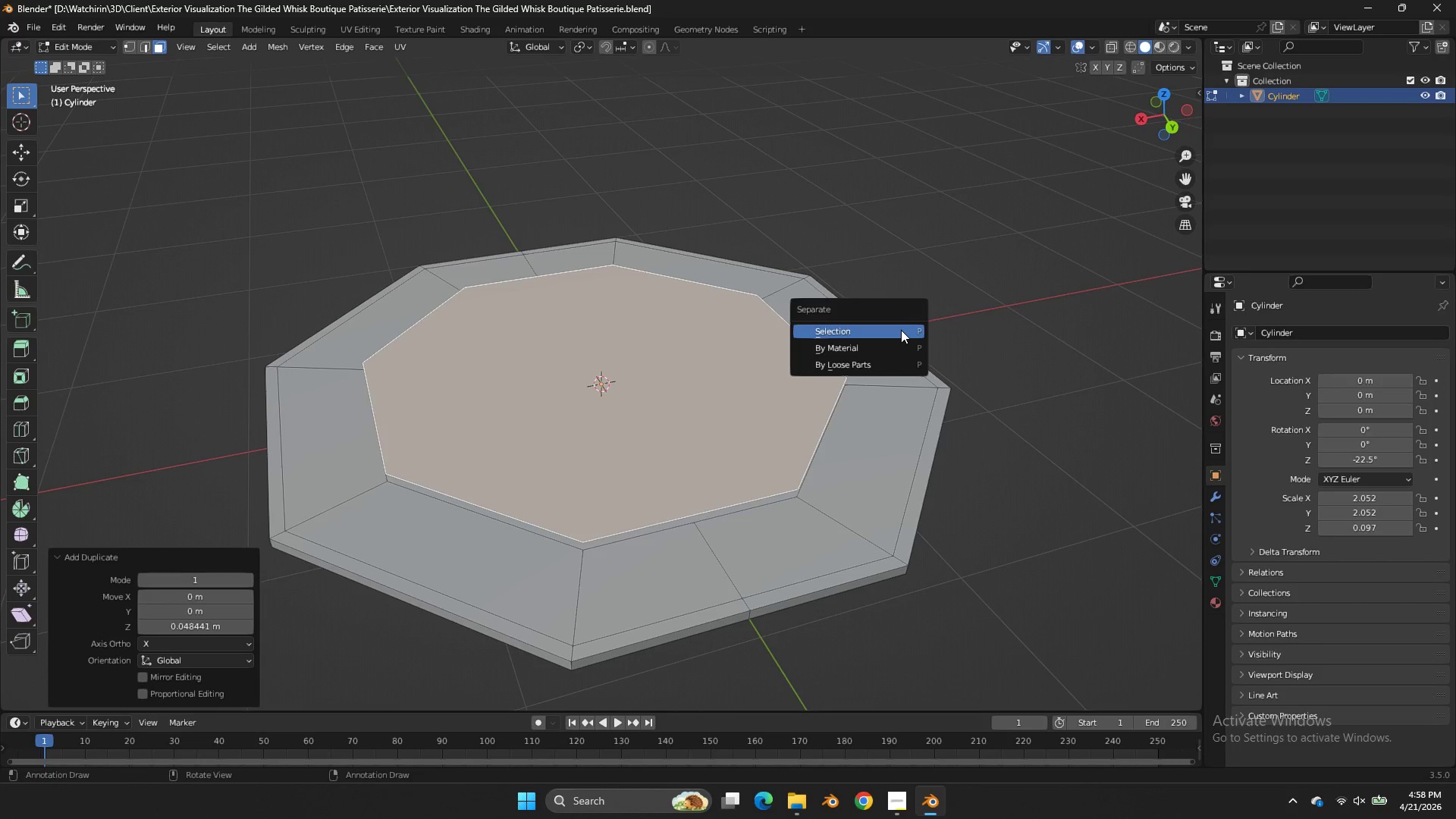 
left_click([901, 330])
 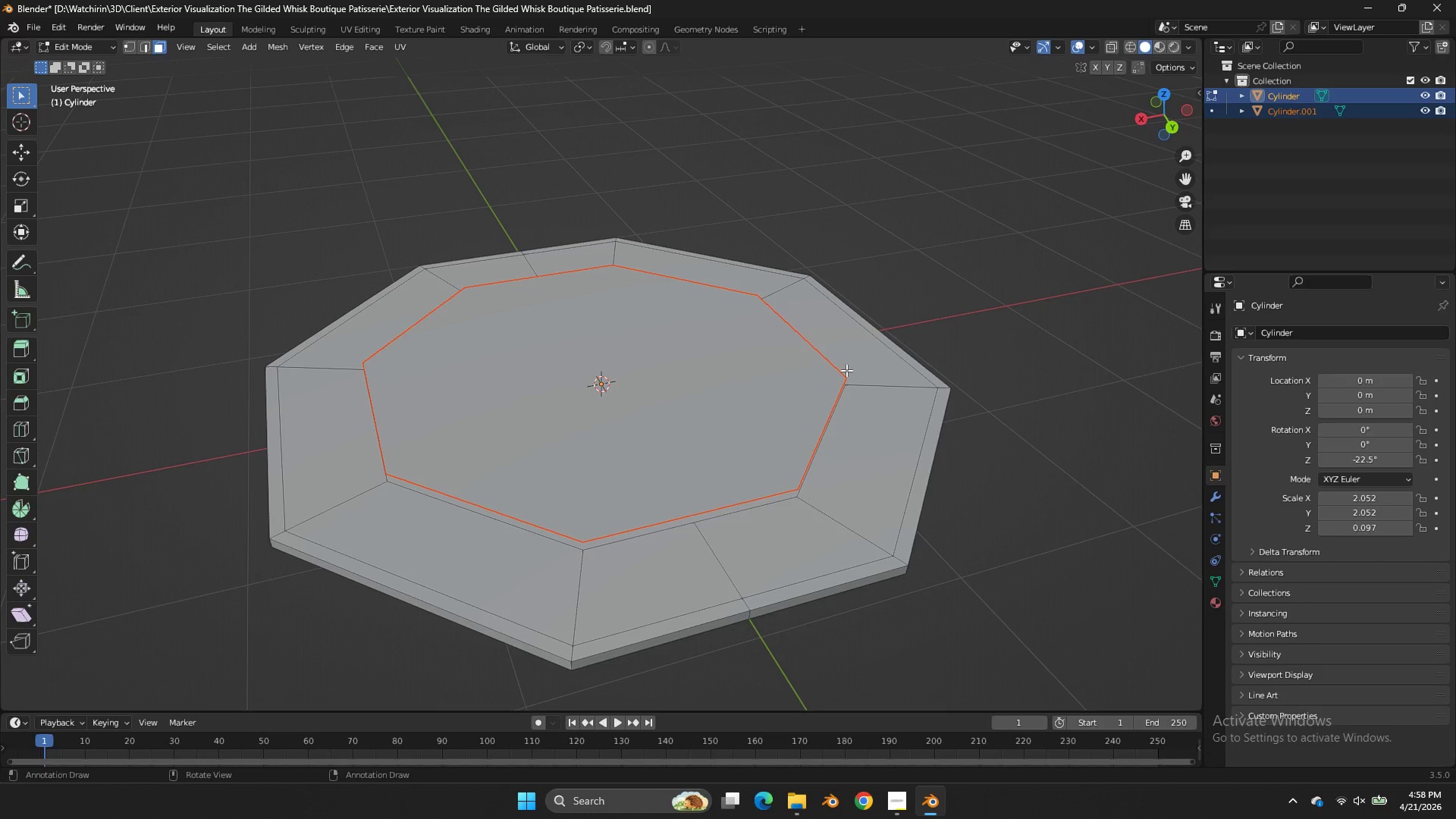 
key(Tab)
 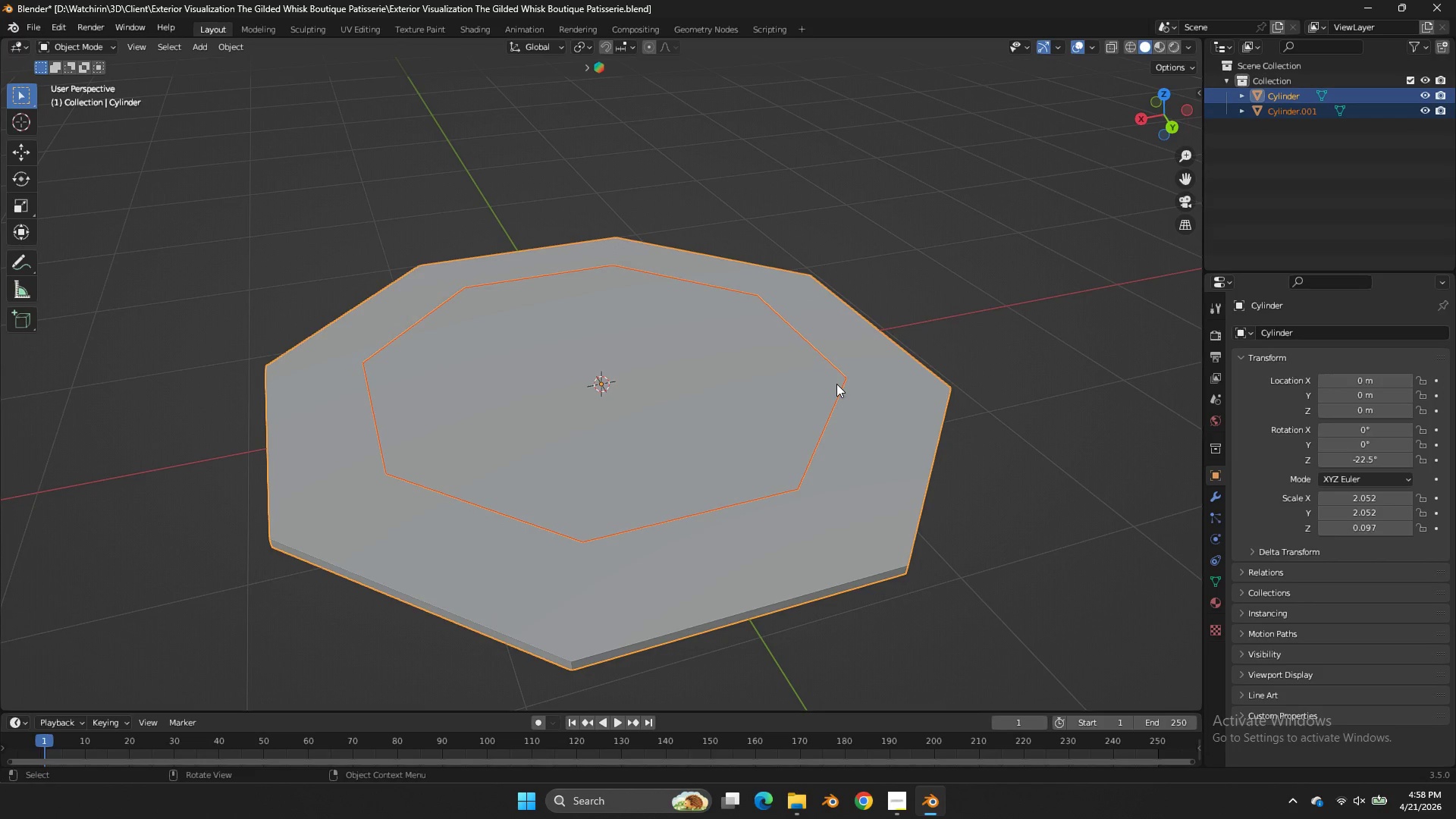 
left_click([835, 384])
 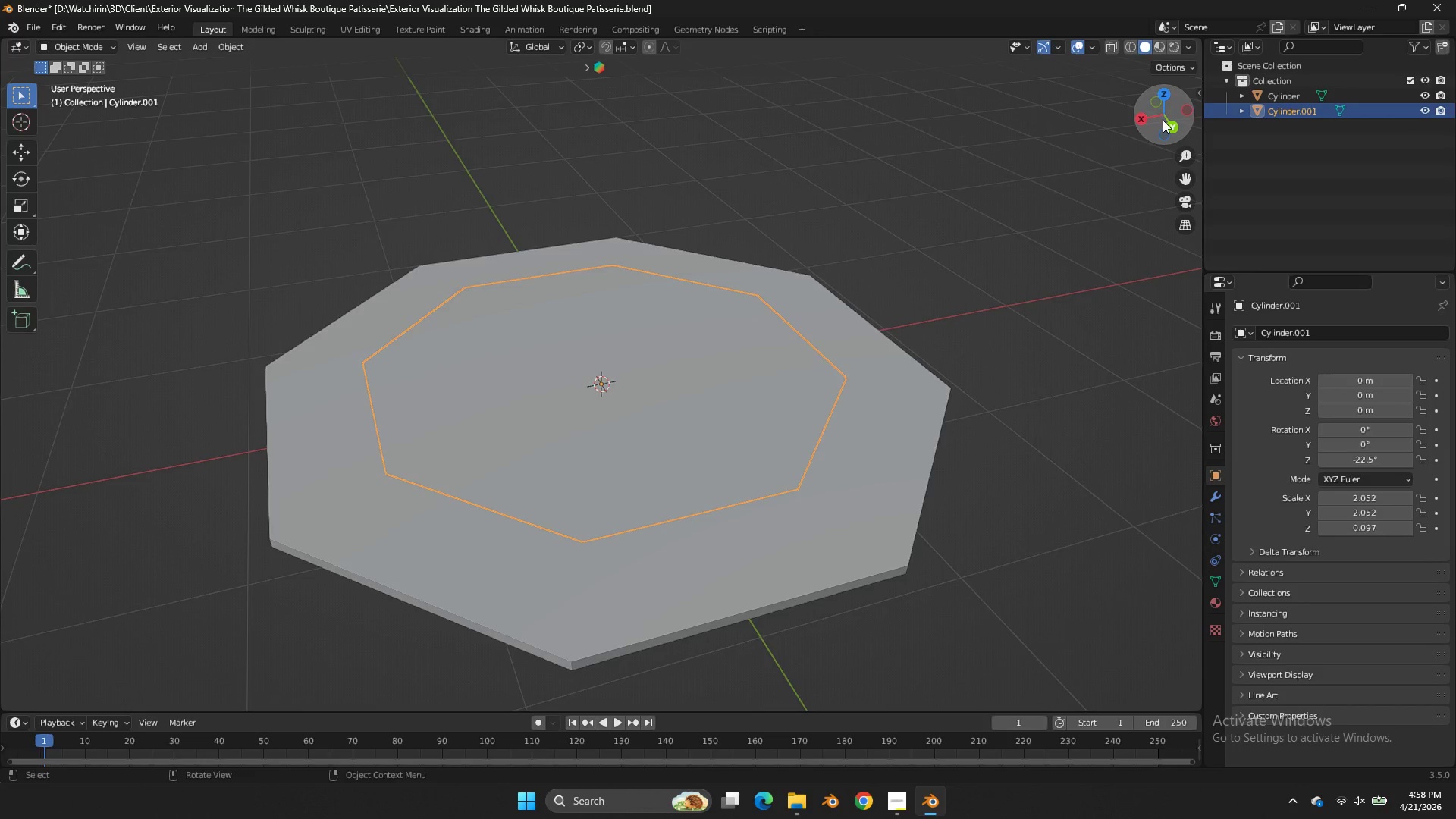 
type(z)
key(Tab)
type(a)
key(Tab)
type(gz)
 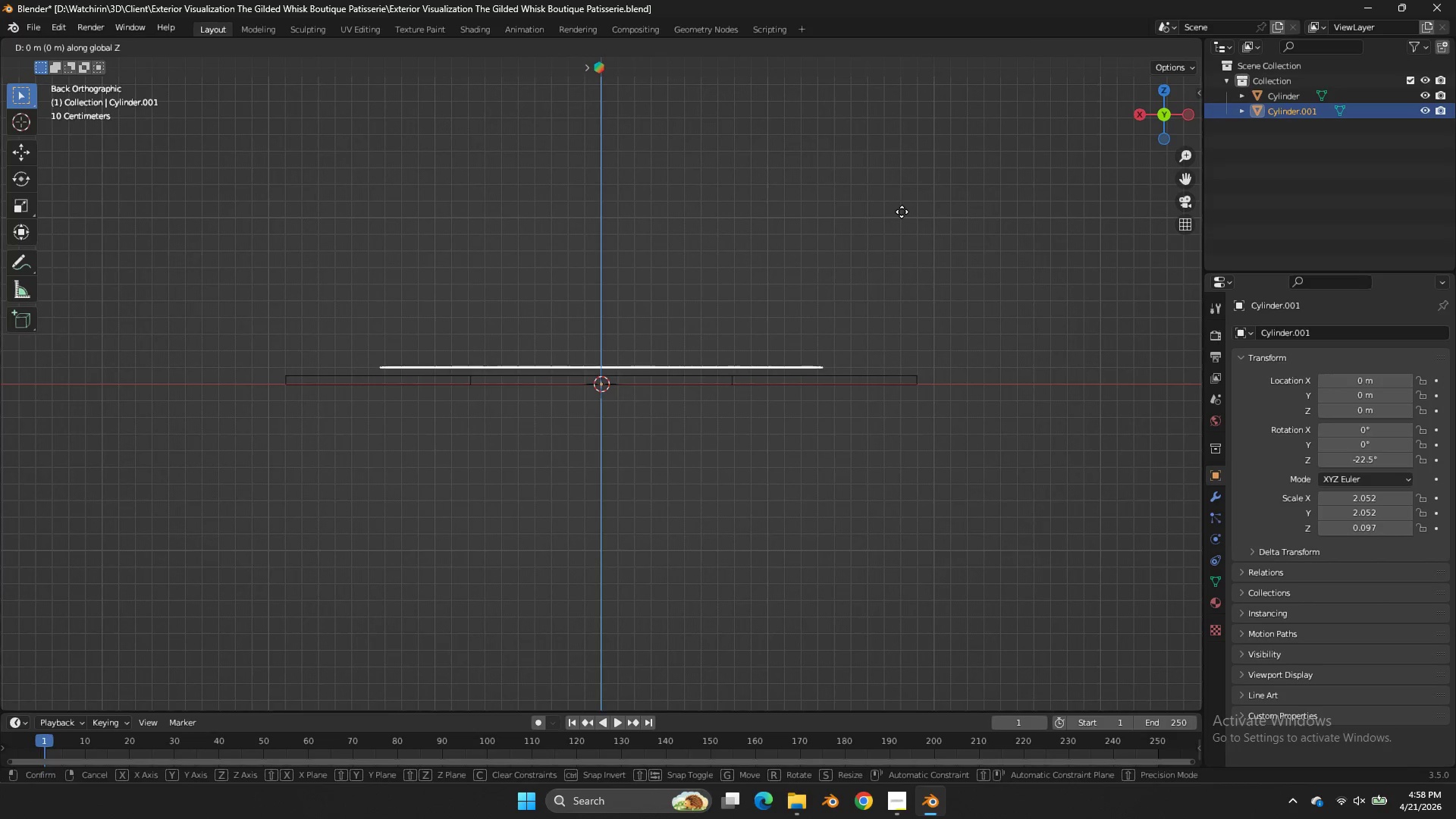 
right_click([902, 212])
 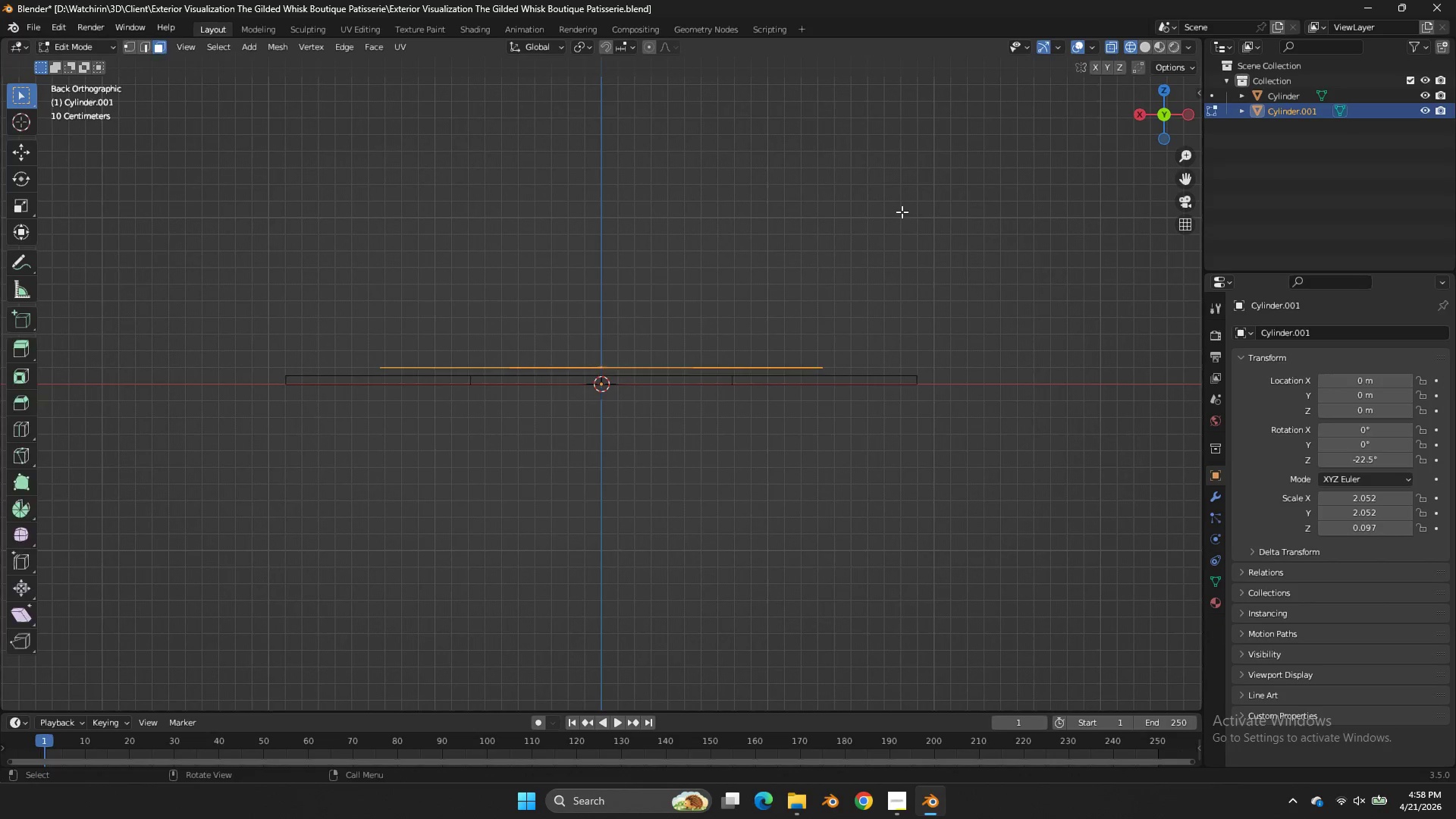 
key(Tab)
type(agz)
 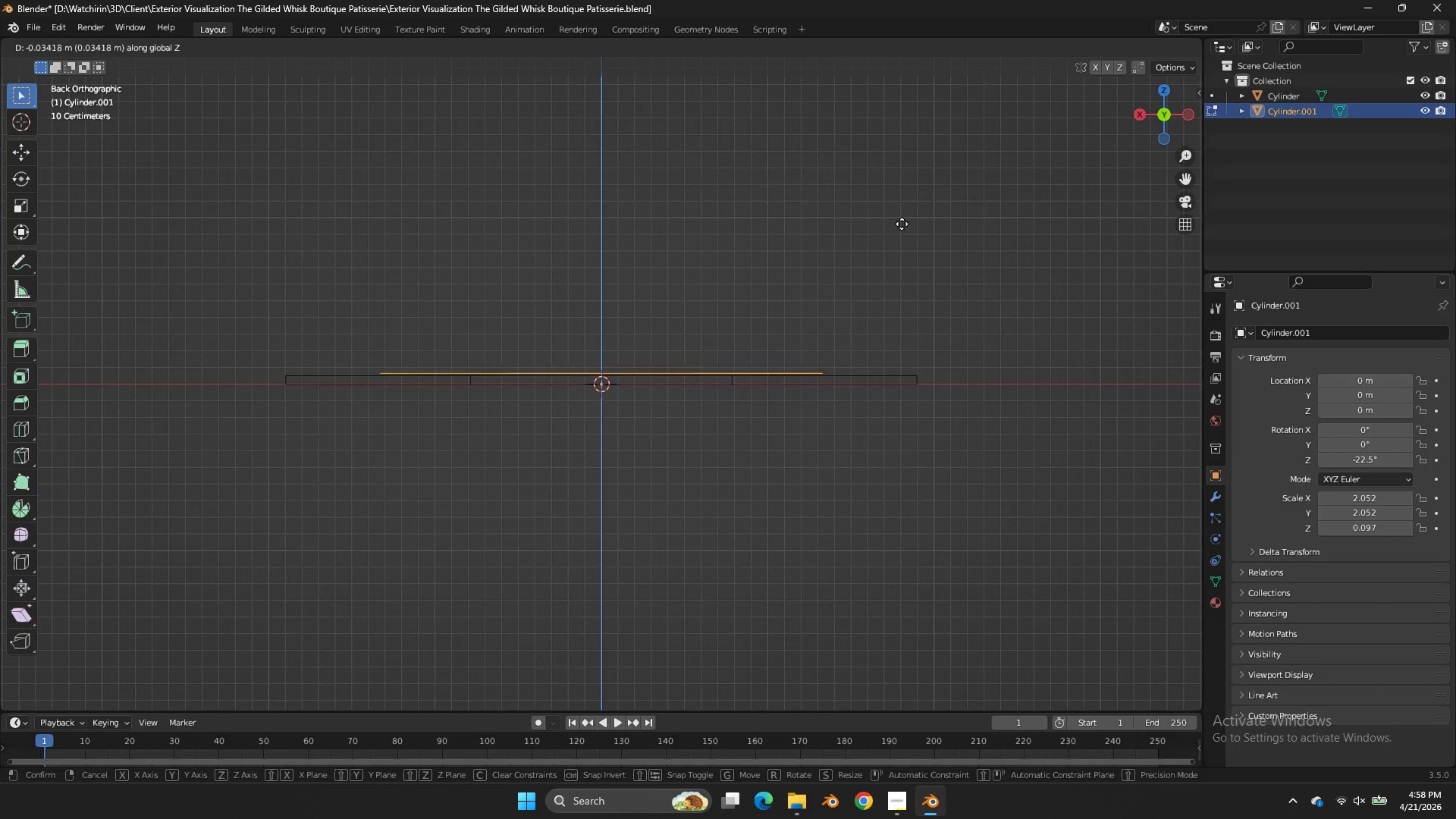 
hold_key(key=ShiftLeft, duration=0.8)
left_click([902, 262])
 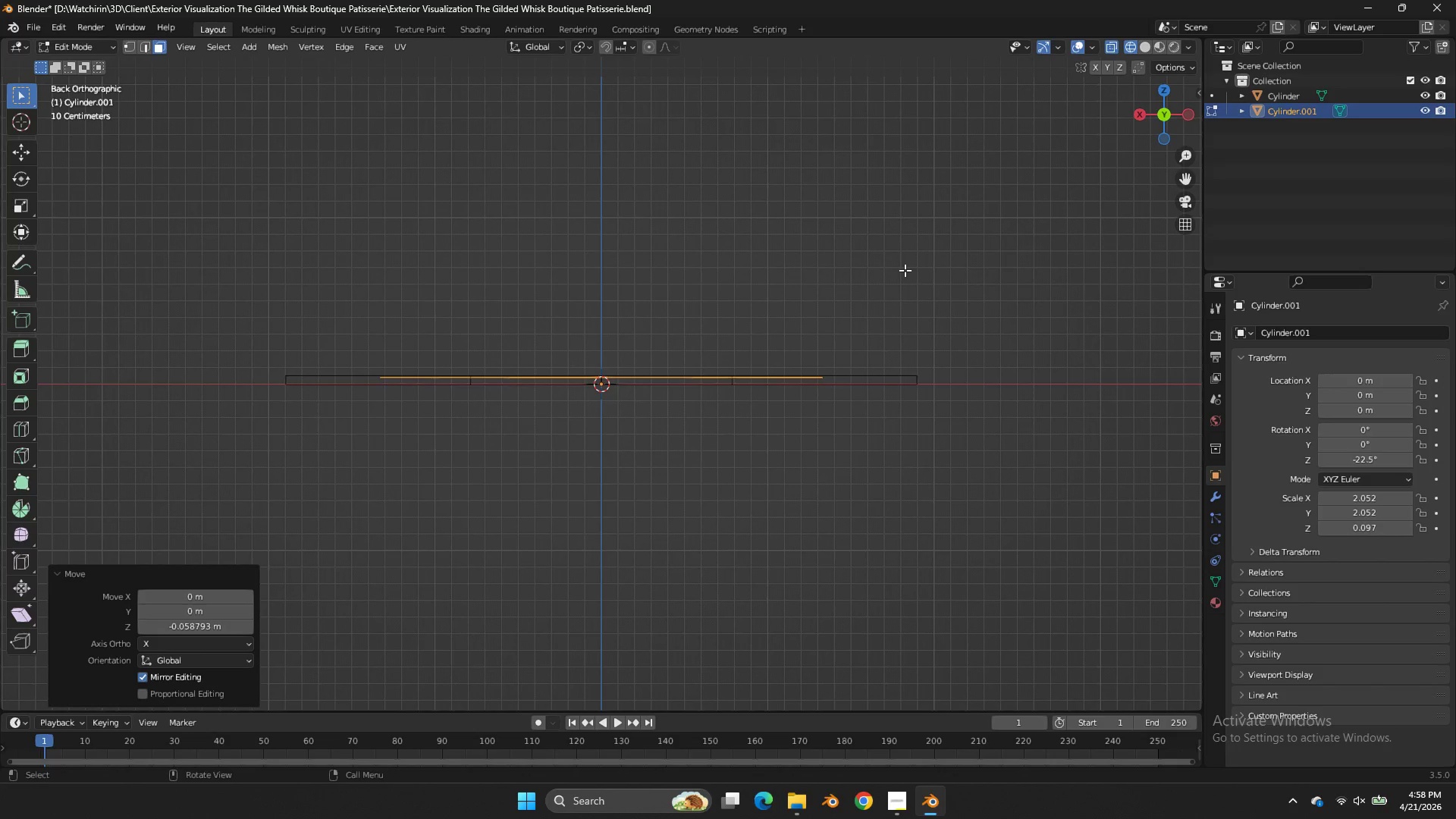 
key(E)
 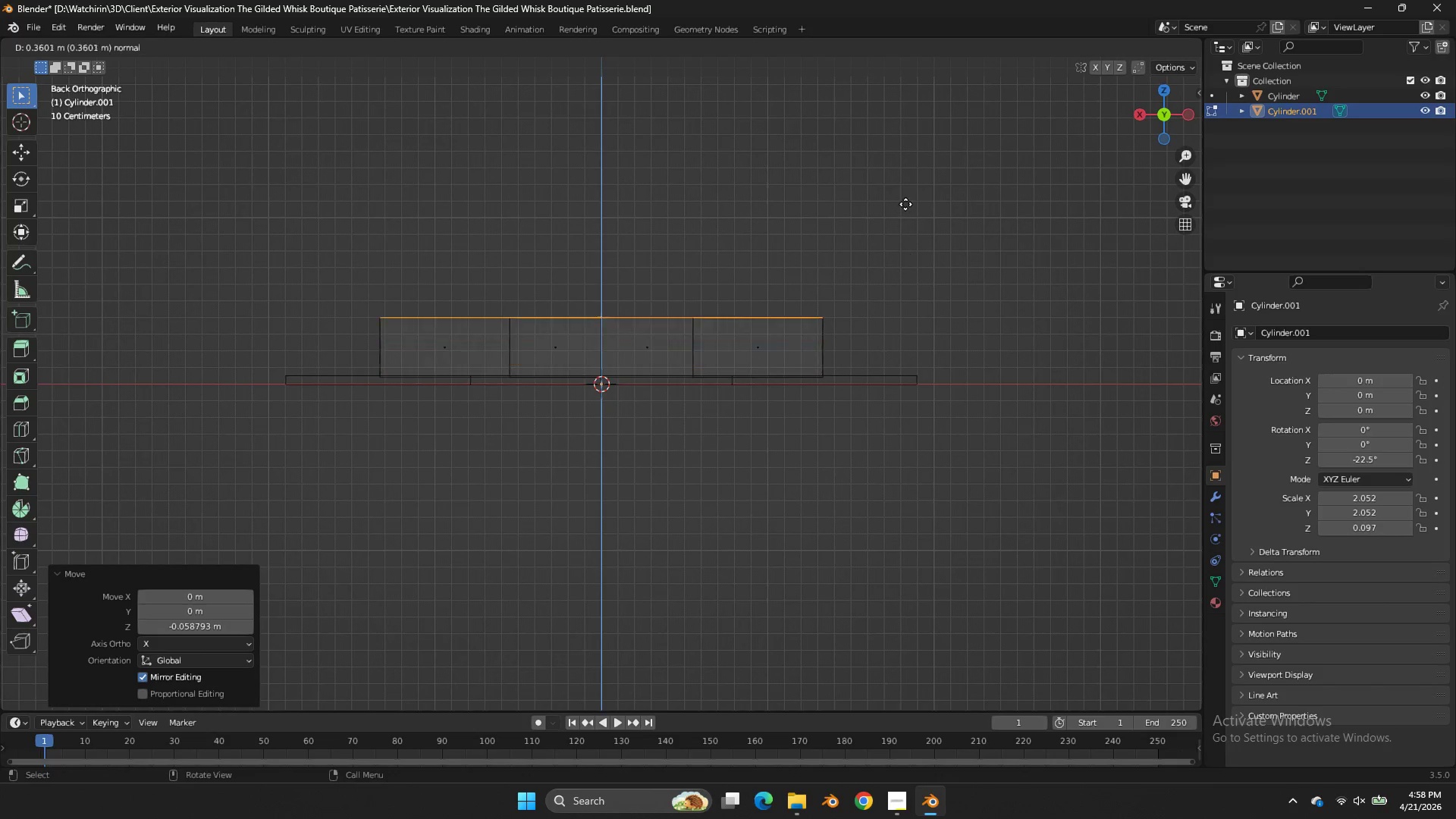 
type(zz)
 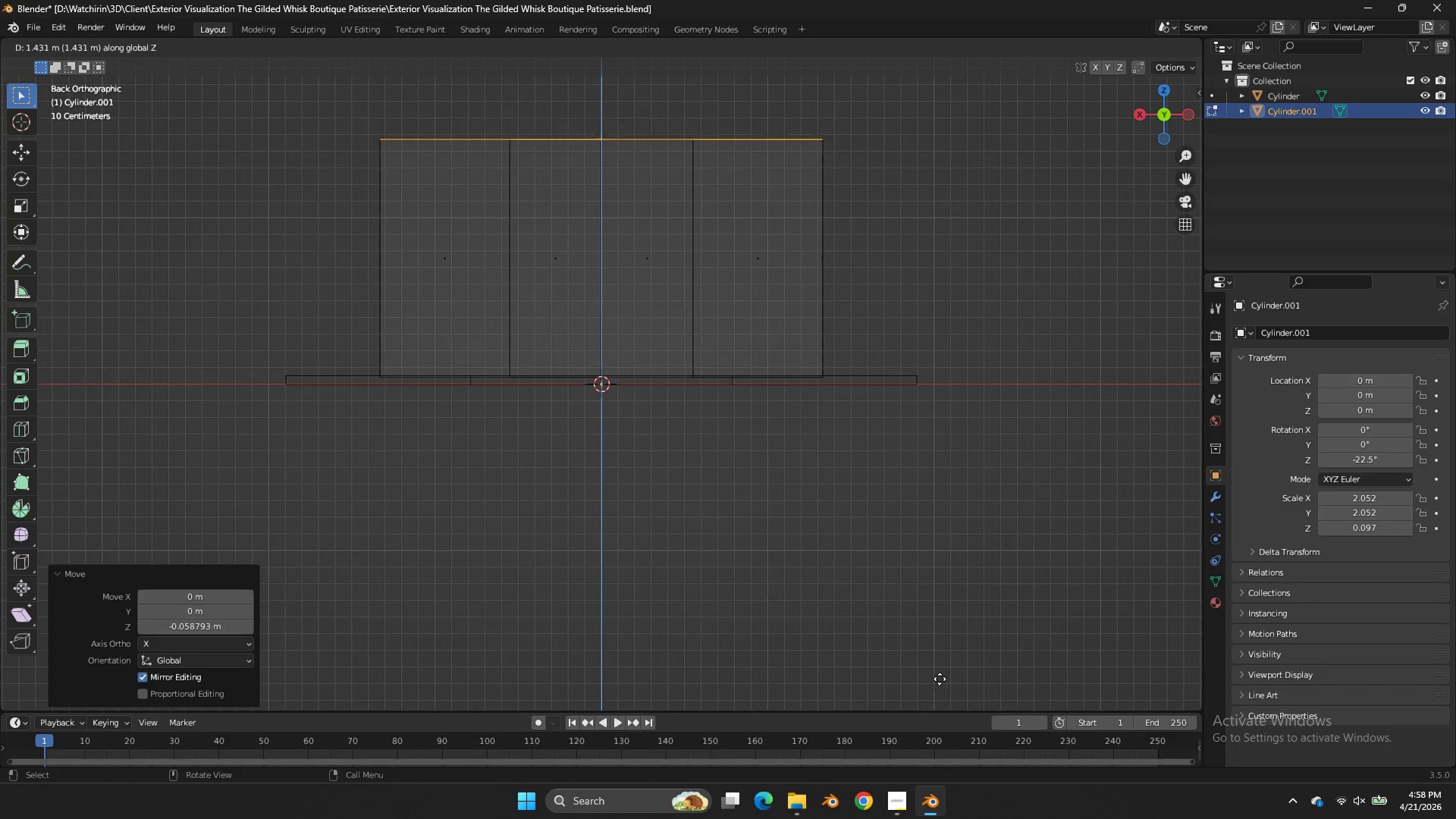 
left_click([936, 576])
 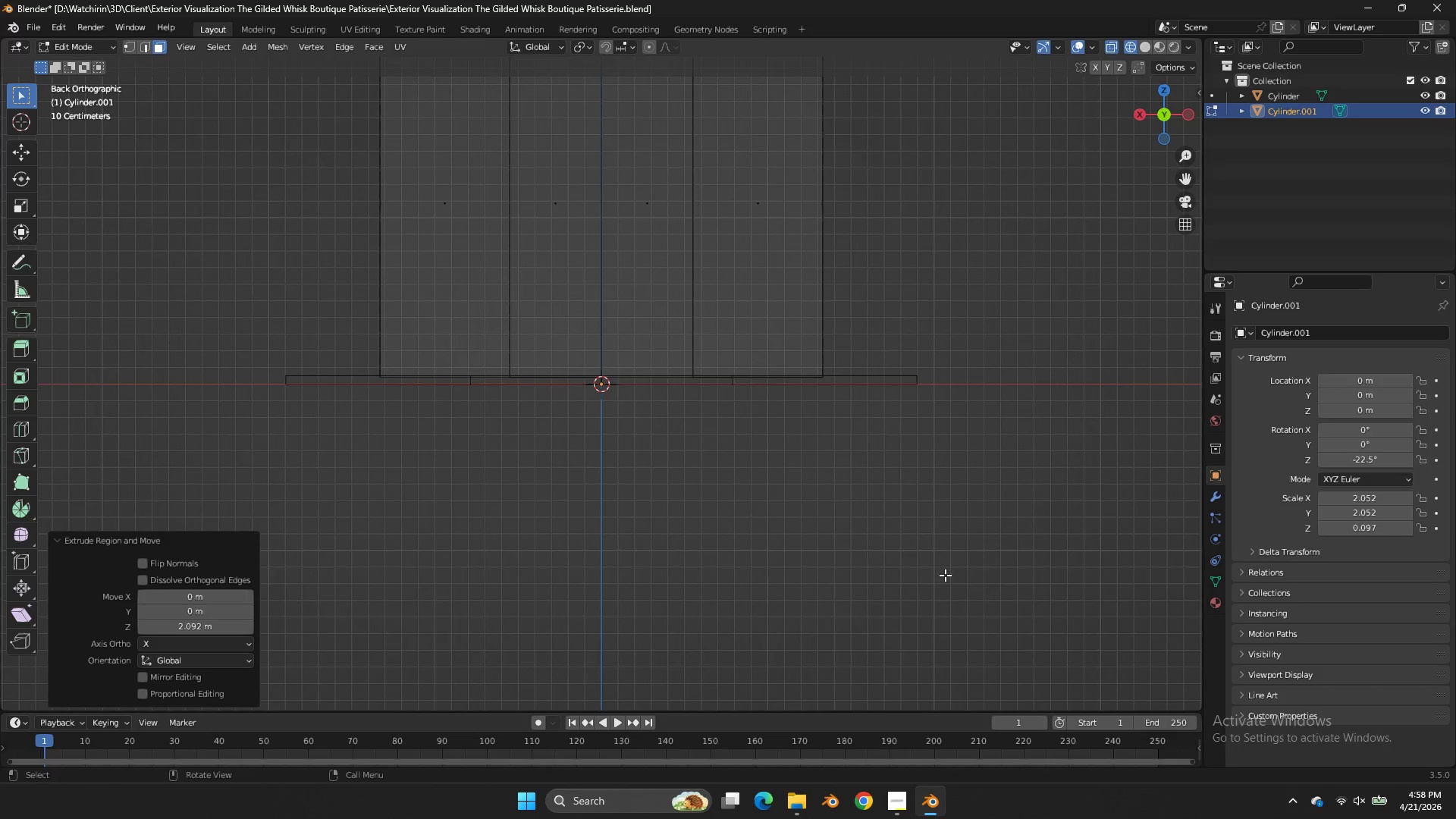 
key(Z)
 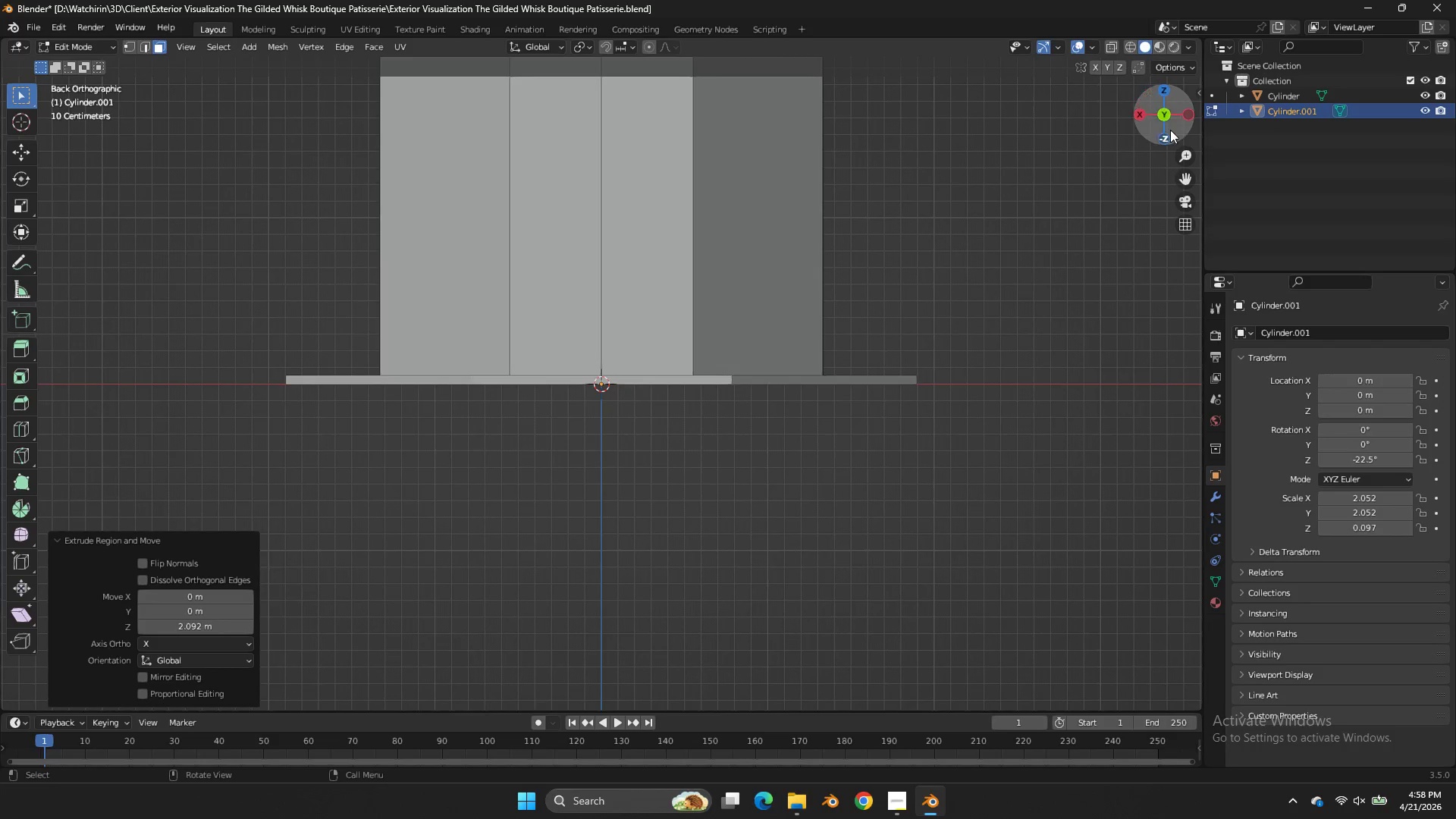 
left_click_drag(start_coordinate=[1170, 129], to_coordinate=[1178, 237])
 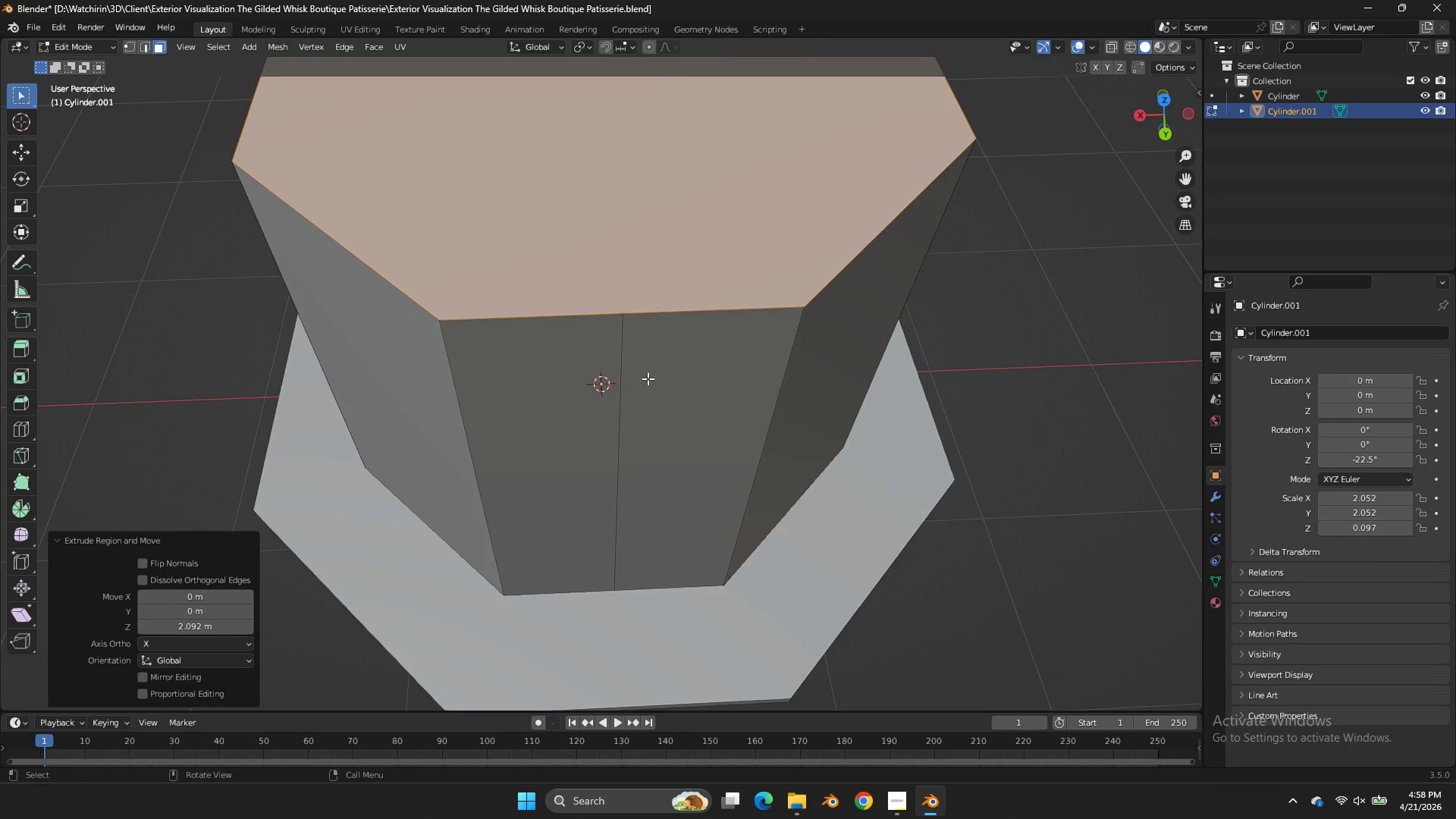 
key(Tab)
 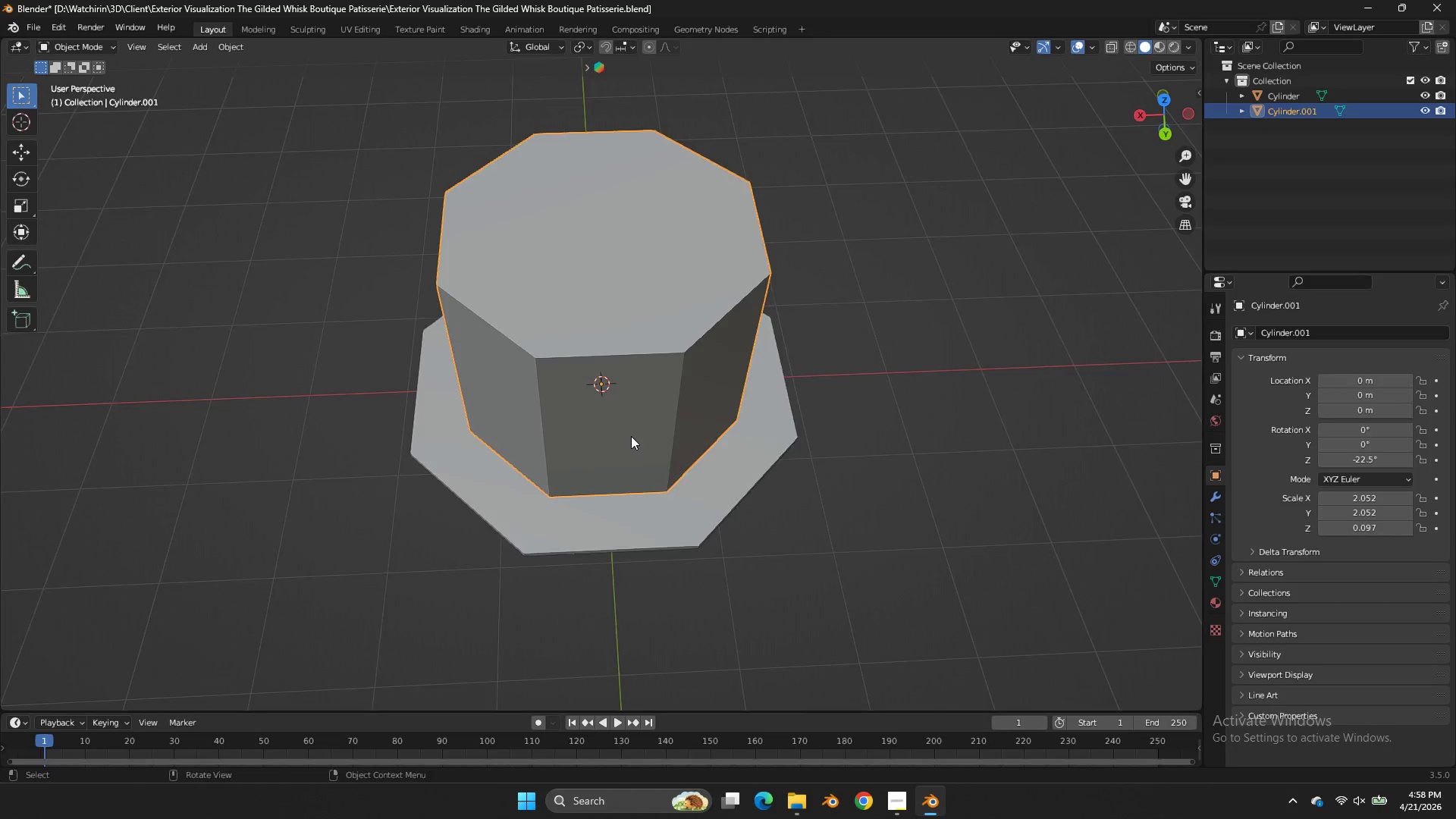 
scroll: coordinate [649, 380], scroll_direction: down, amount: 3.0
 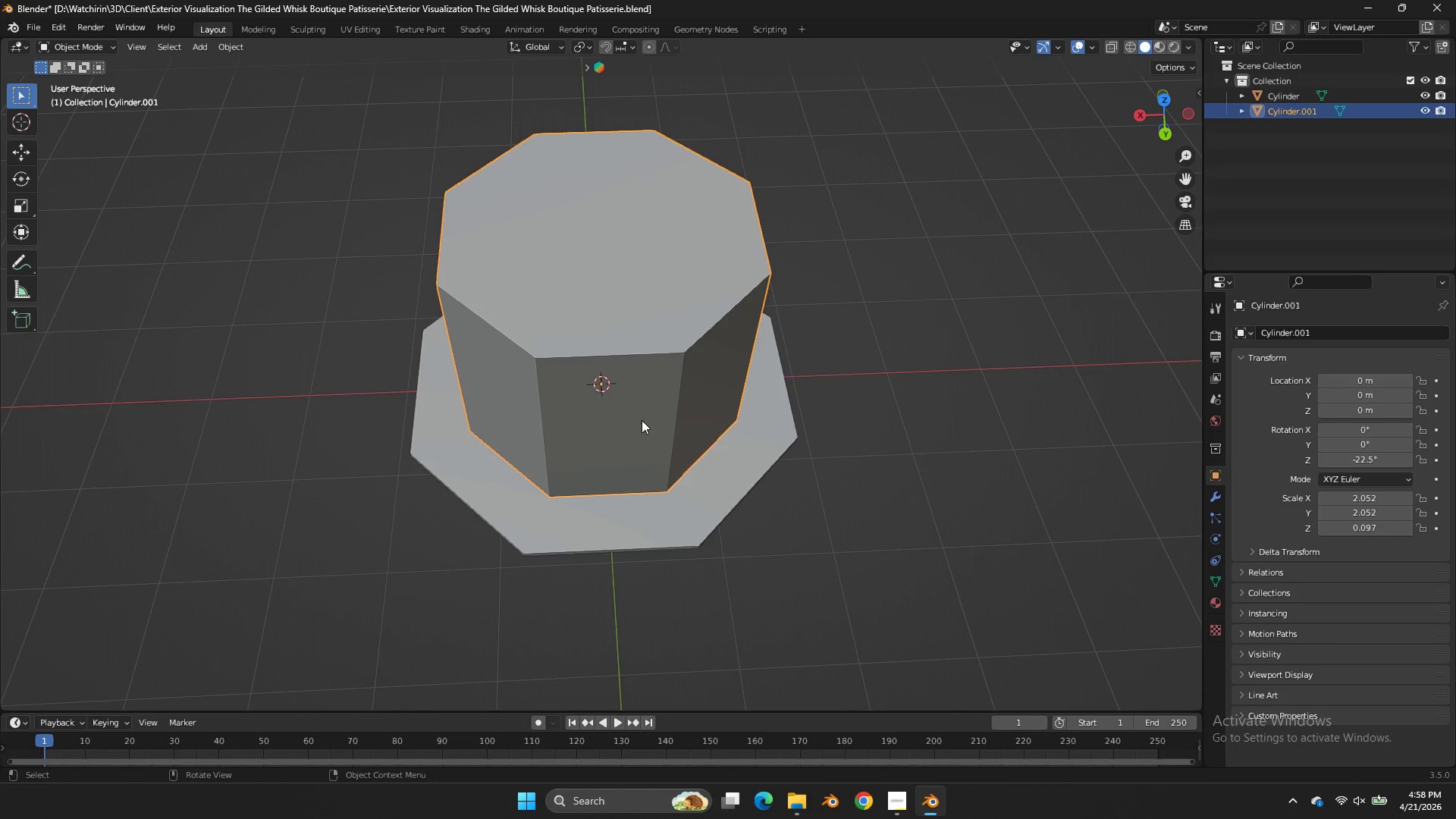 
key(Tab)
 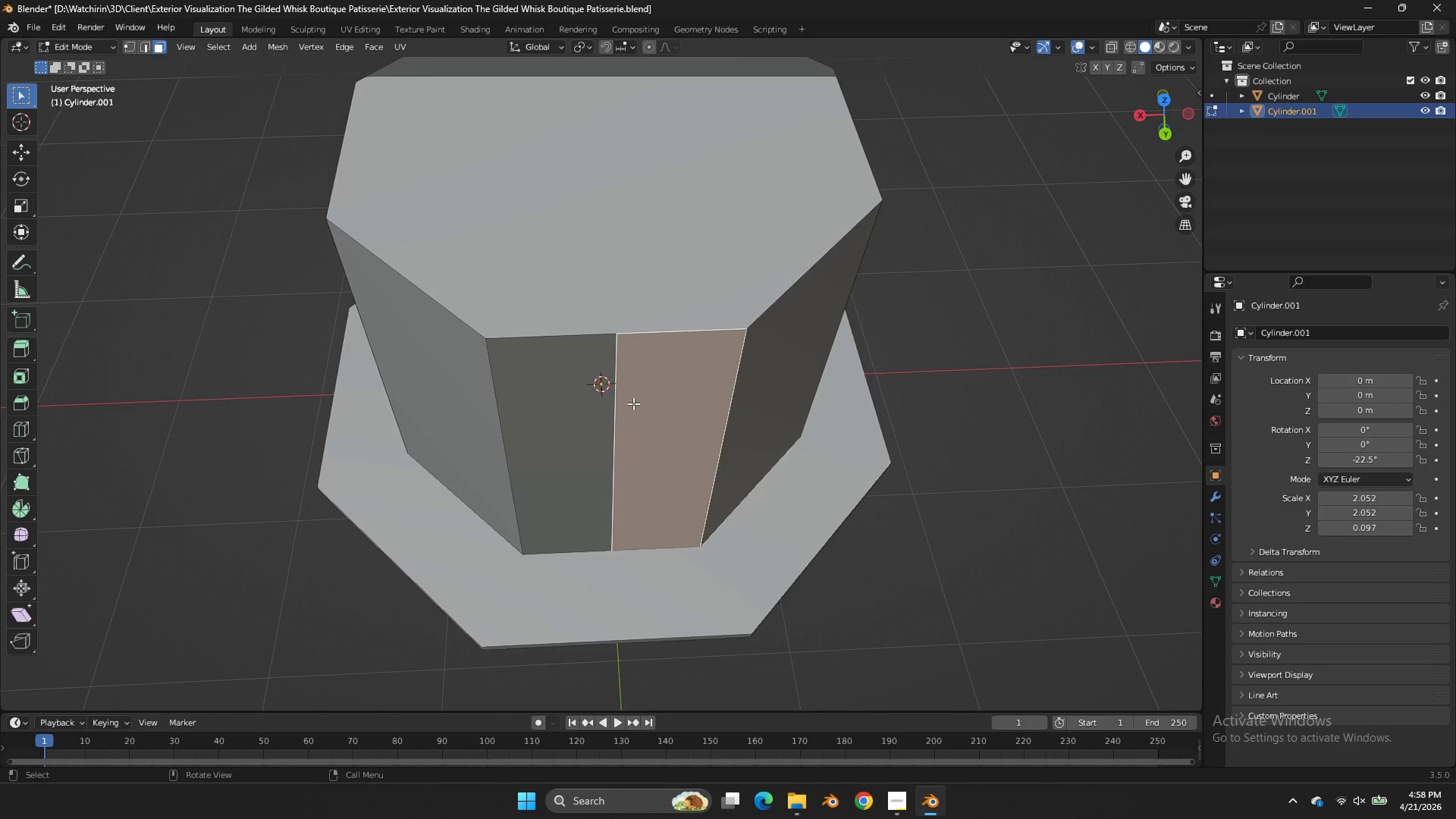 
scroll: coordinate [632, 435], scroll_direction: up, amount: 2.0
 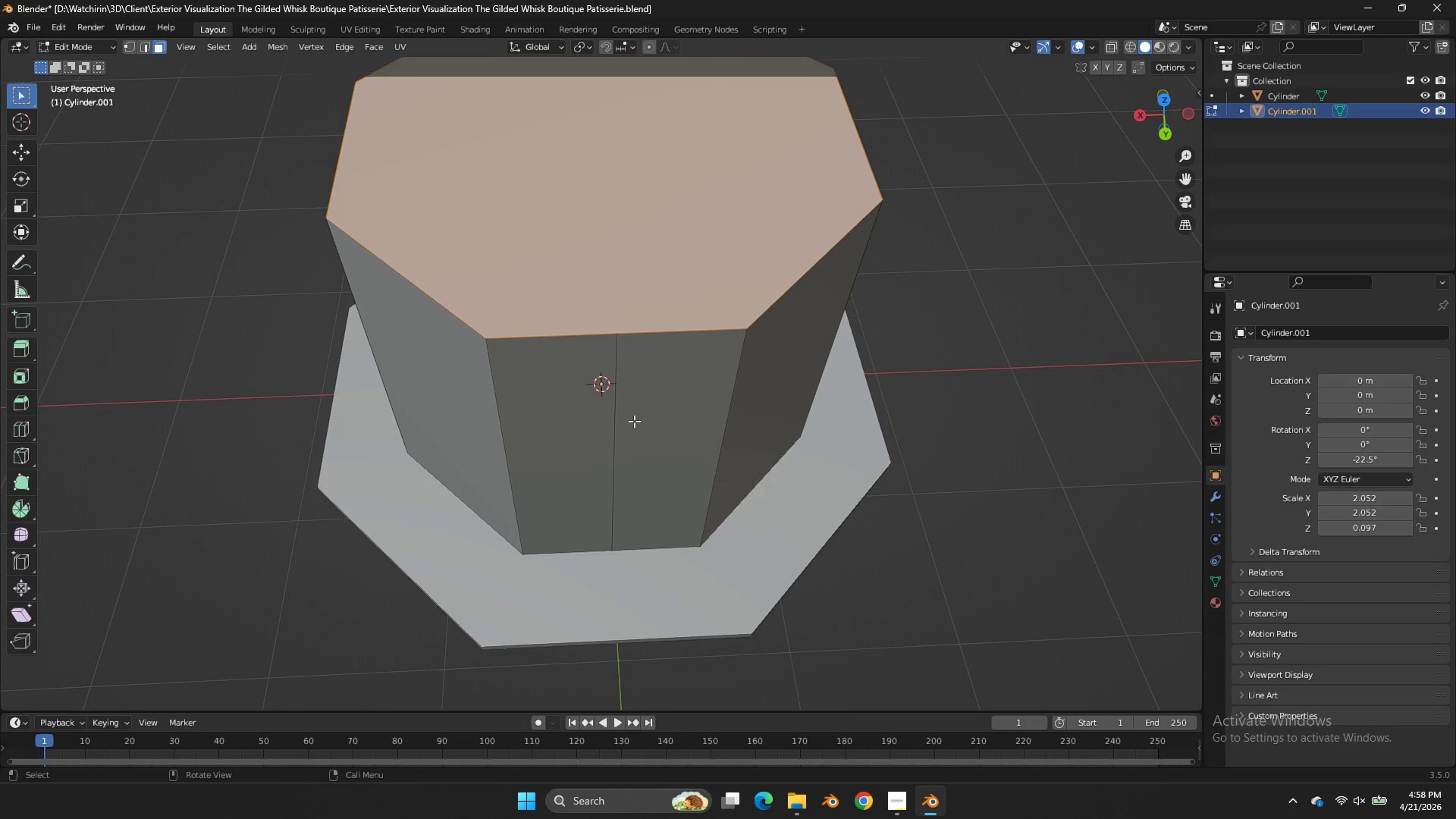 
double_click([633, 403])
 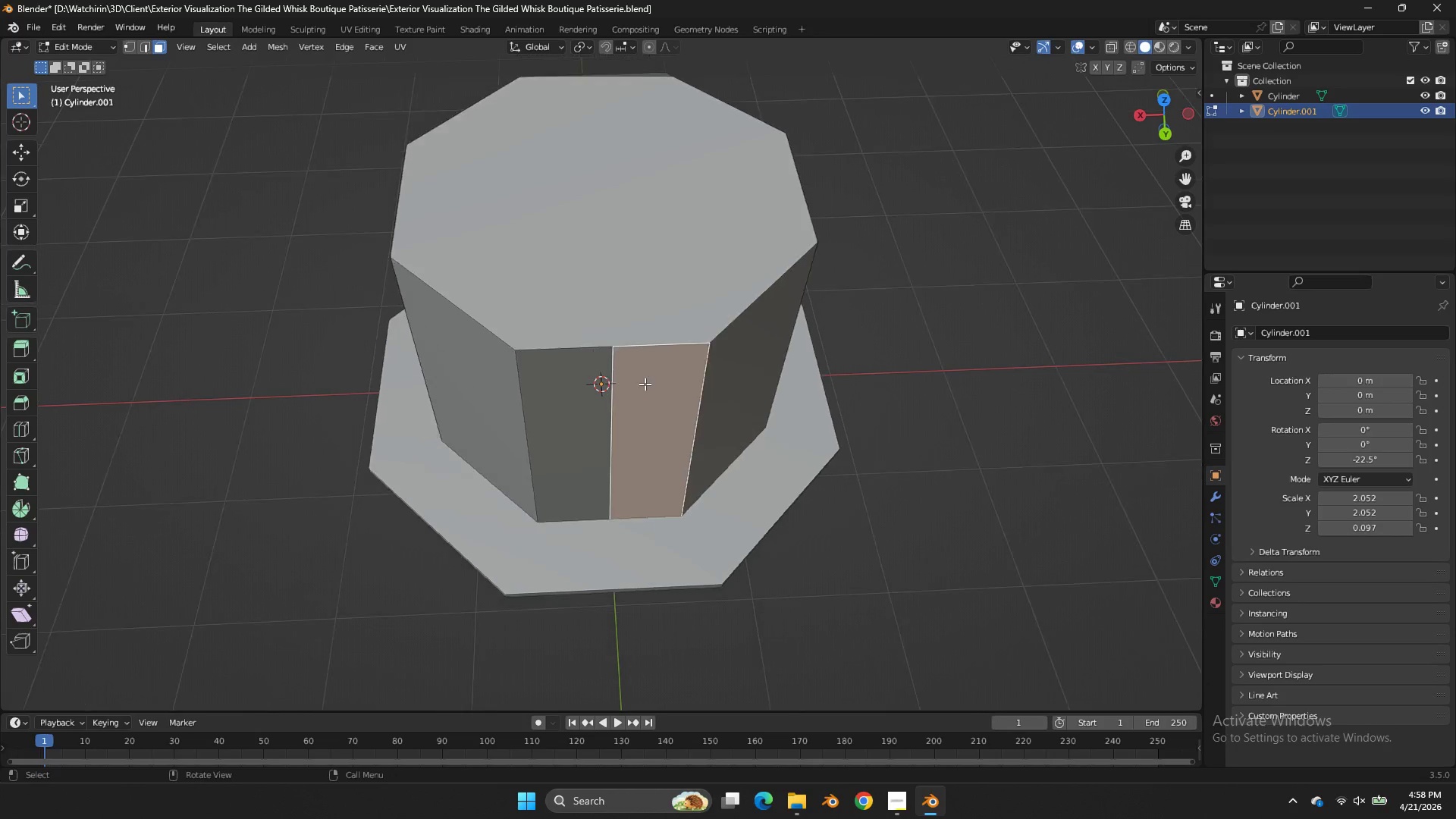 
key(Z)
 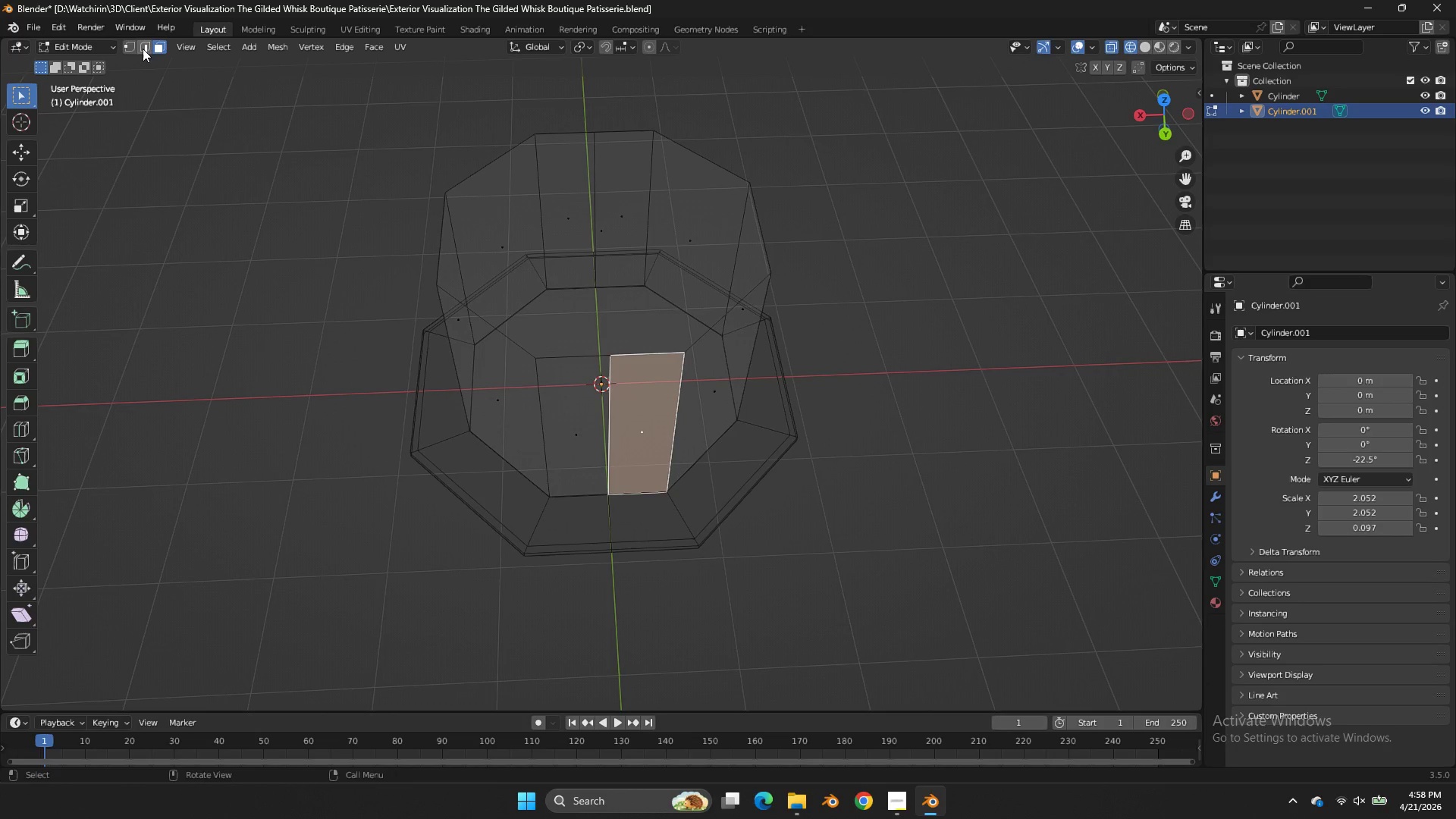 
scroll: coordinate [645, 384], scroll_direction: down, amount: 2.0
 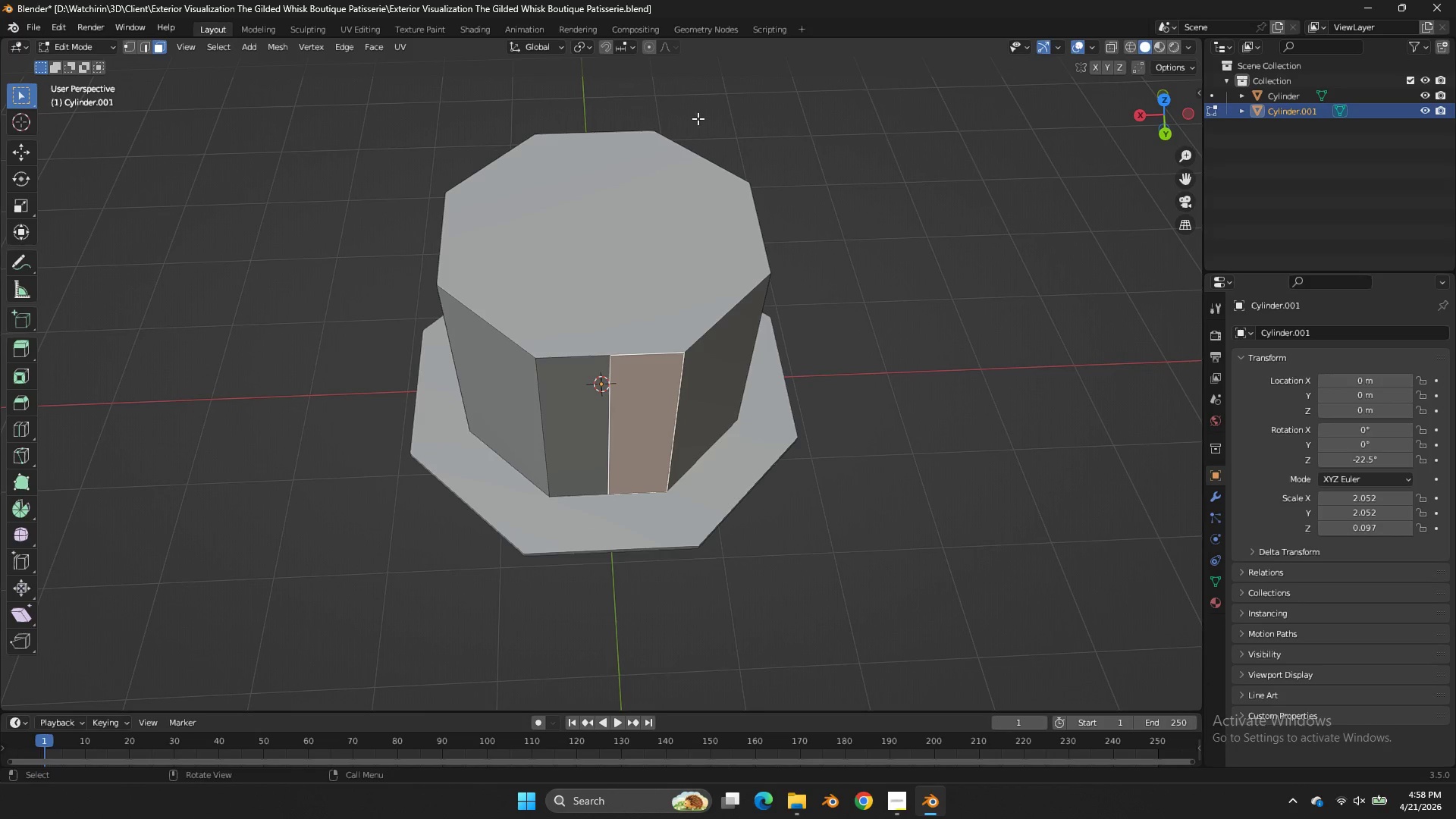 
left_click([140, 46])
 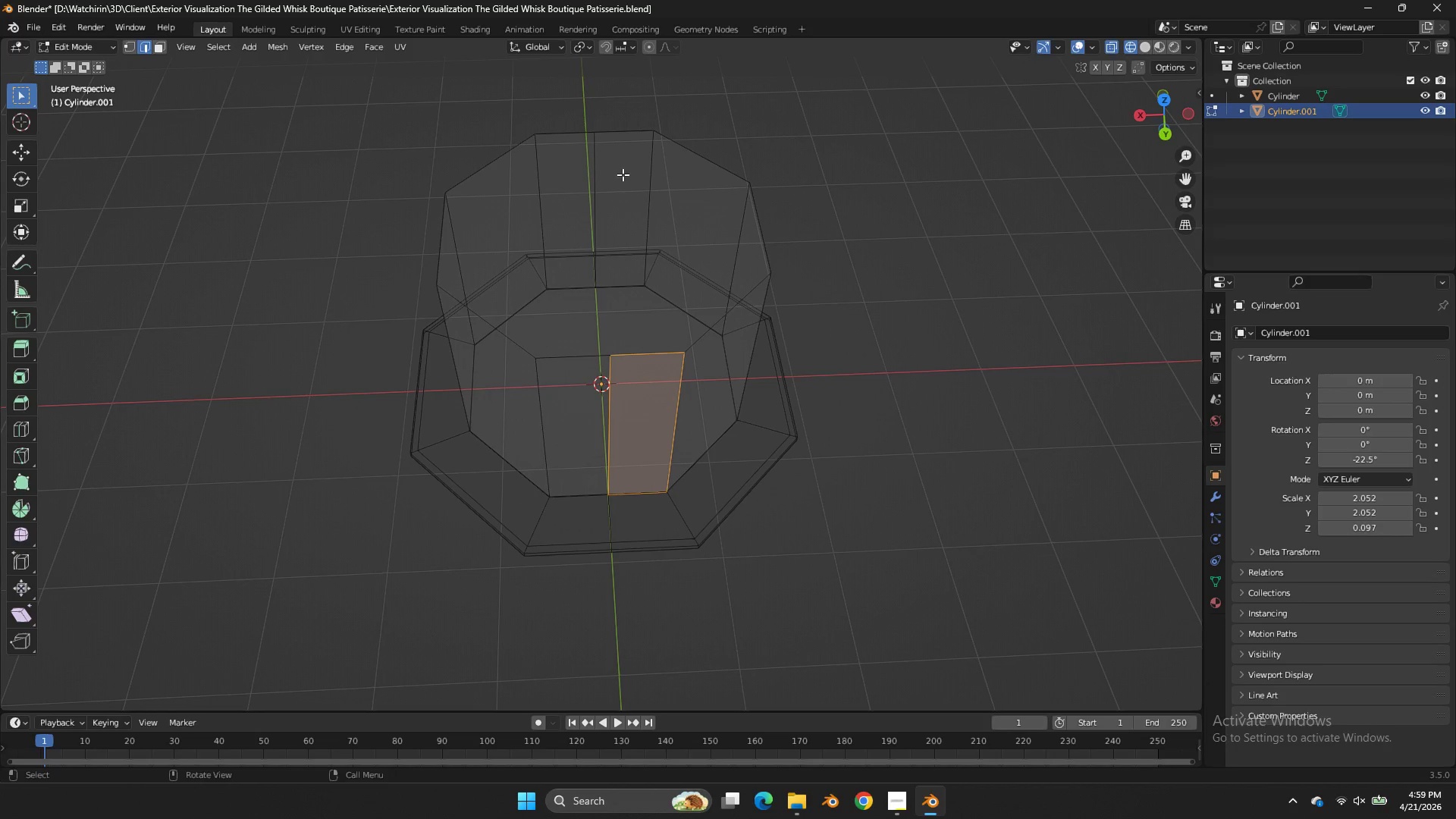 
left_click([586, 174])
 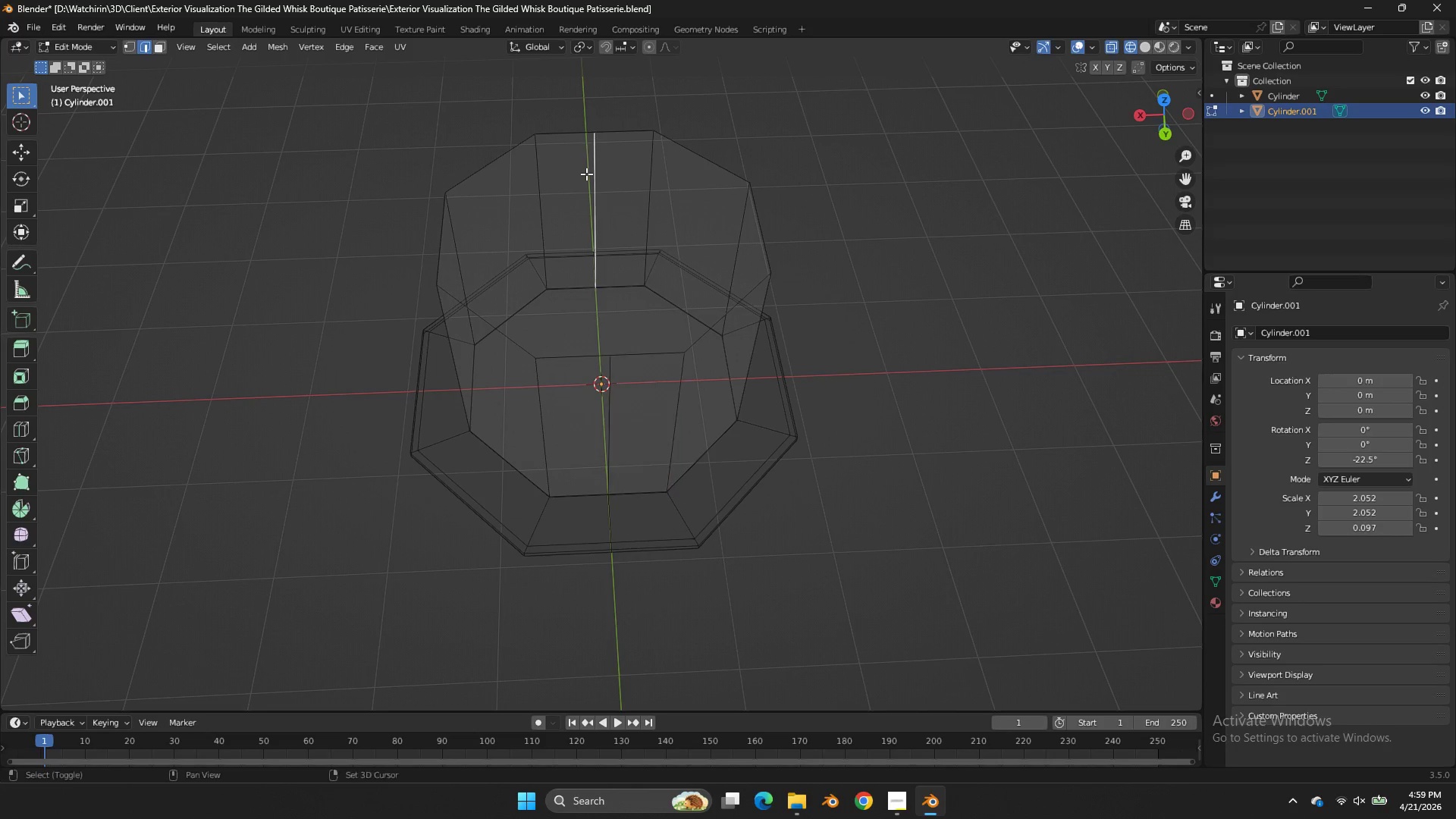 
hold_key(key=ShiftLeft, duration=0.31)
 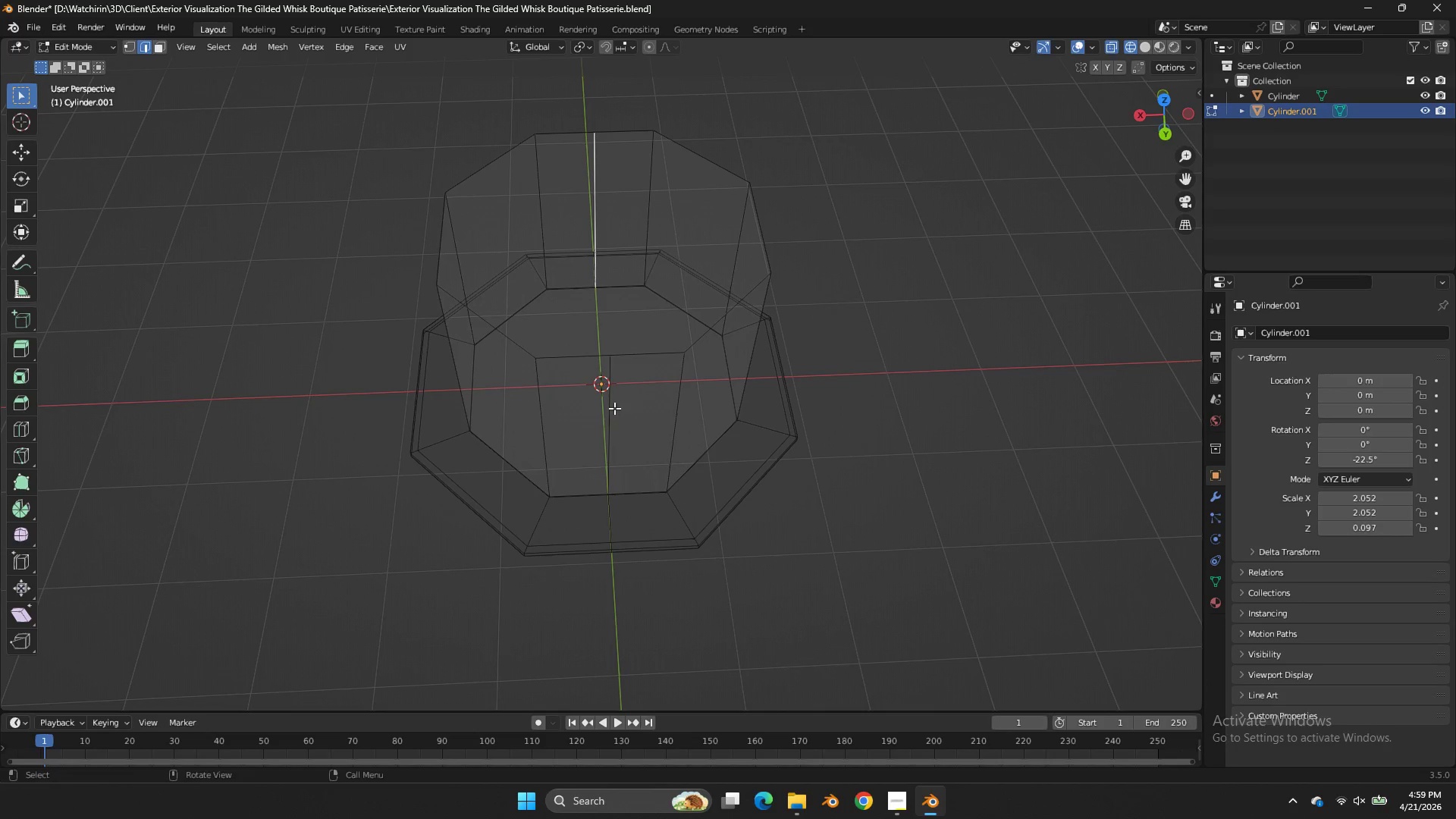 
left_click([614, 408])
 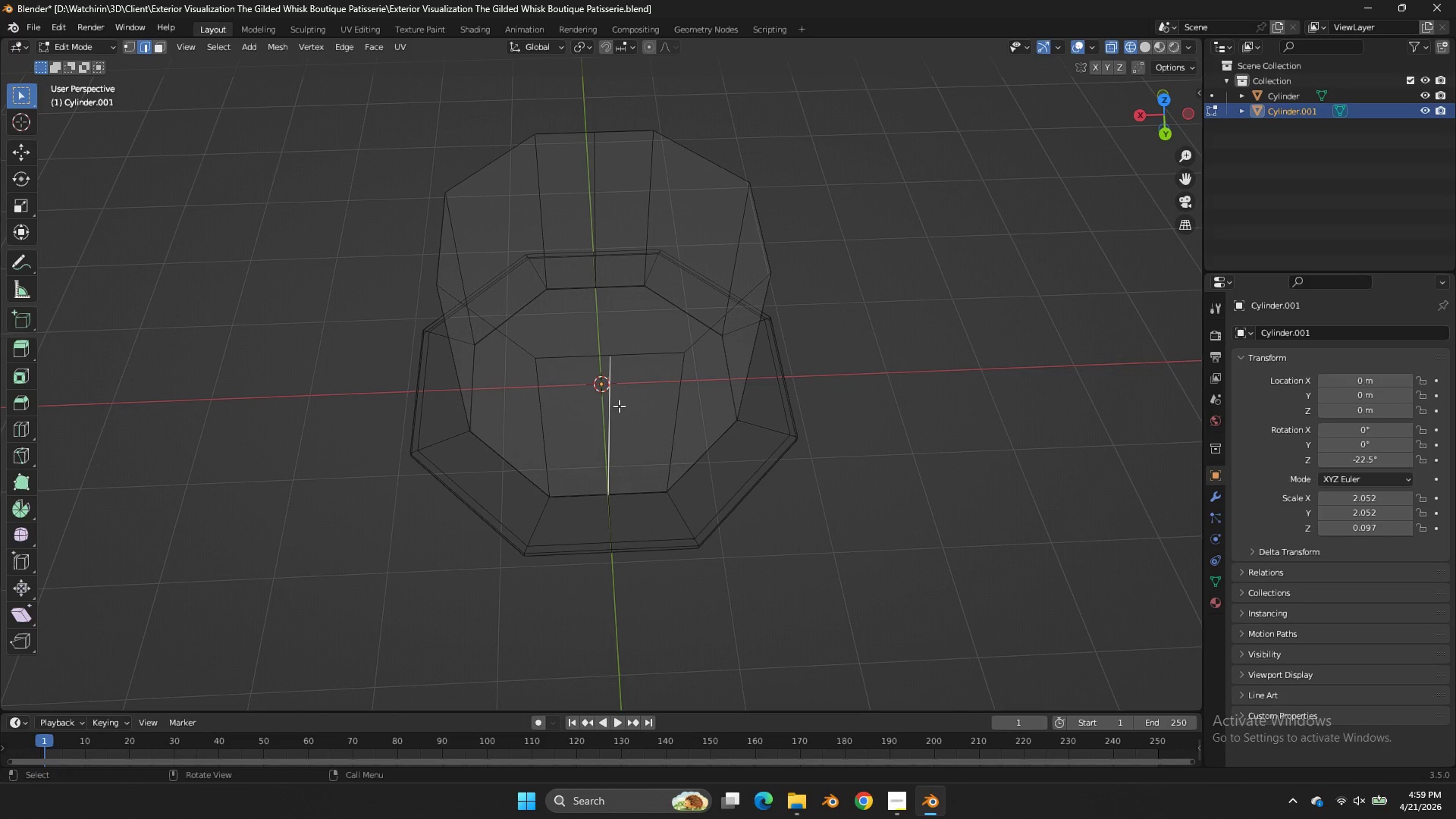 
key(Z)
 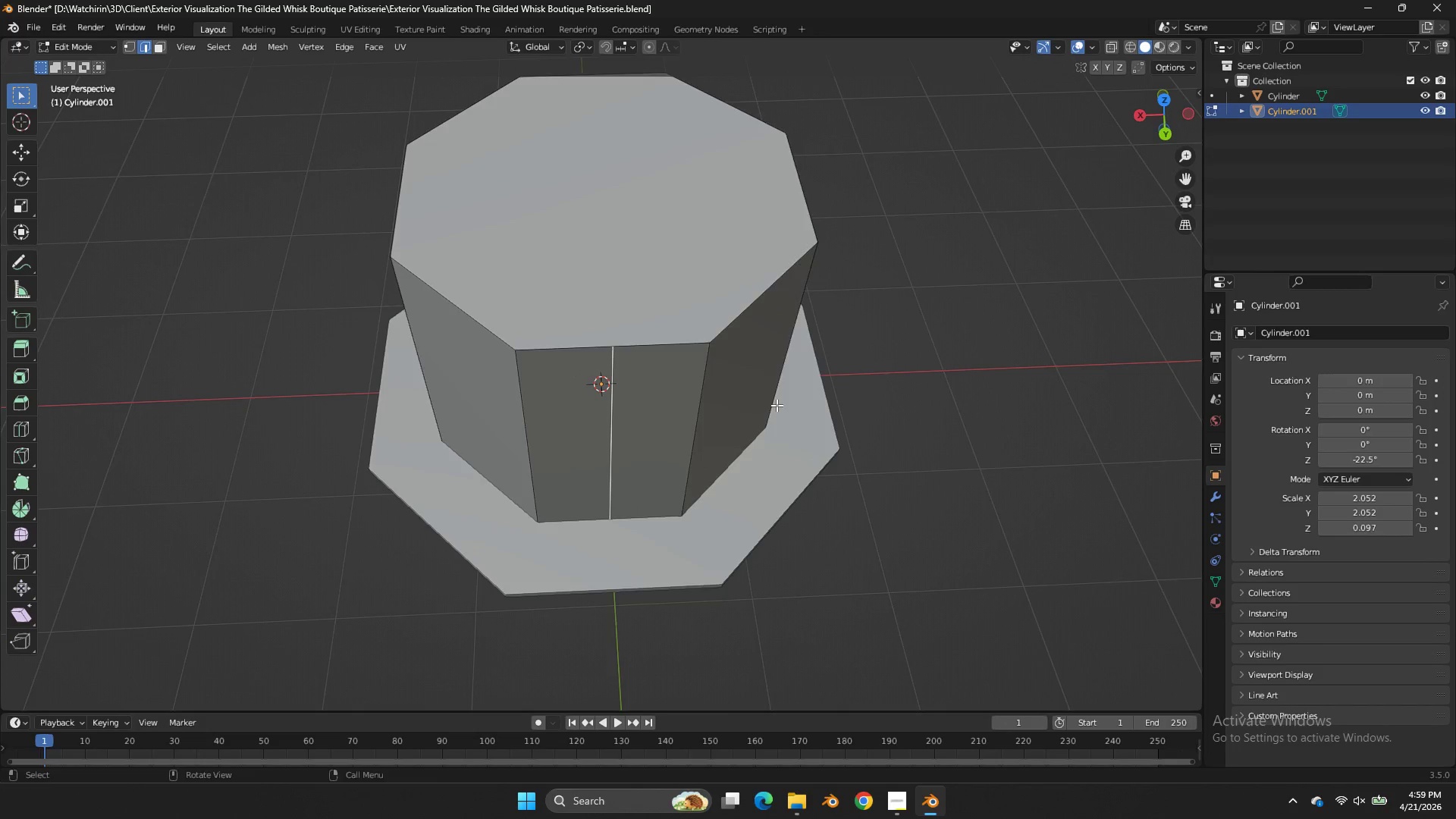 
scroll: coordinate [777, 405], scroll_direction: up, amount: 3.0
 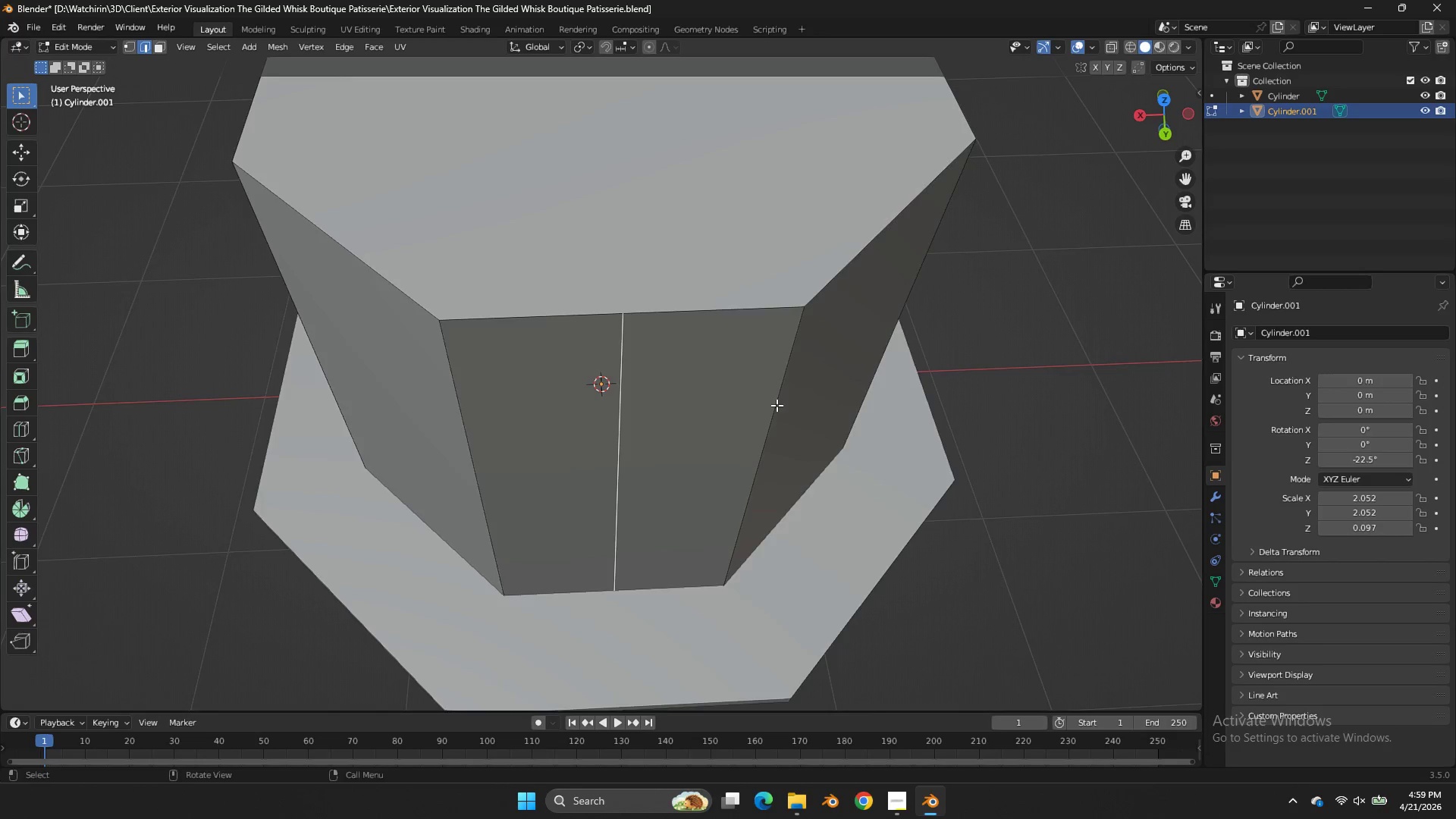 
key(V)
 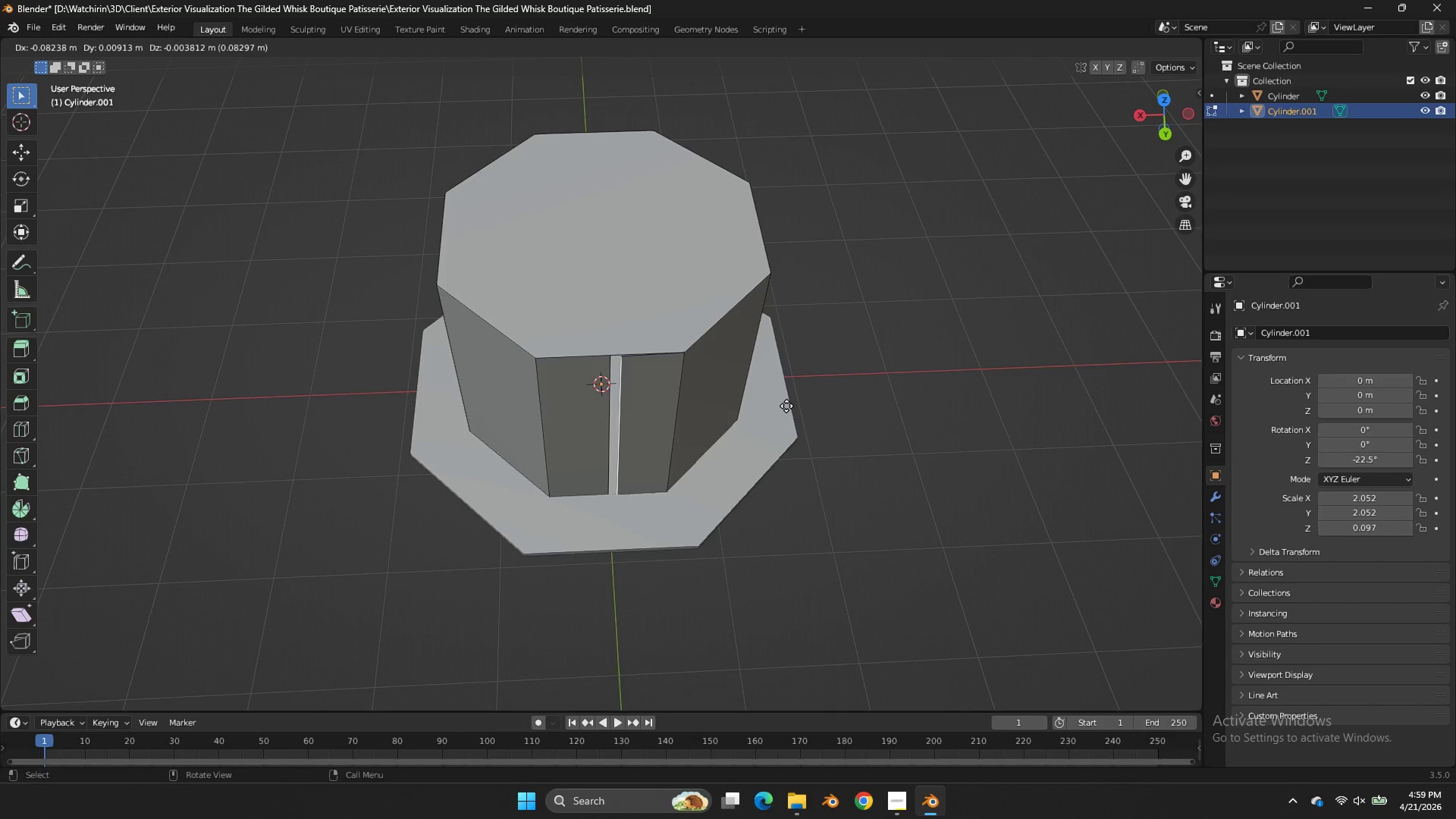 
scroll: coordinate [777, 405], scroll_direction: down, amount: 3.0
 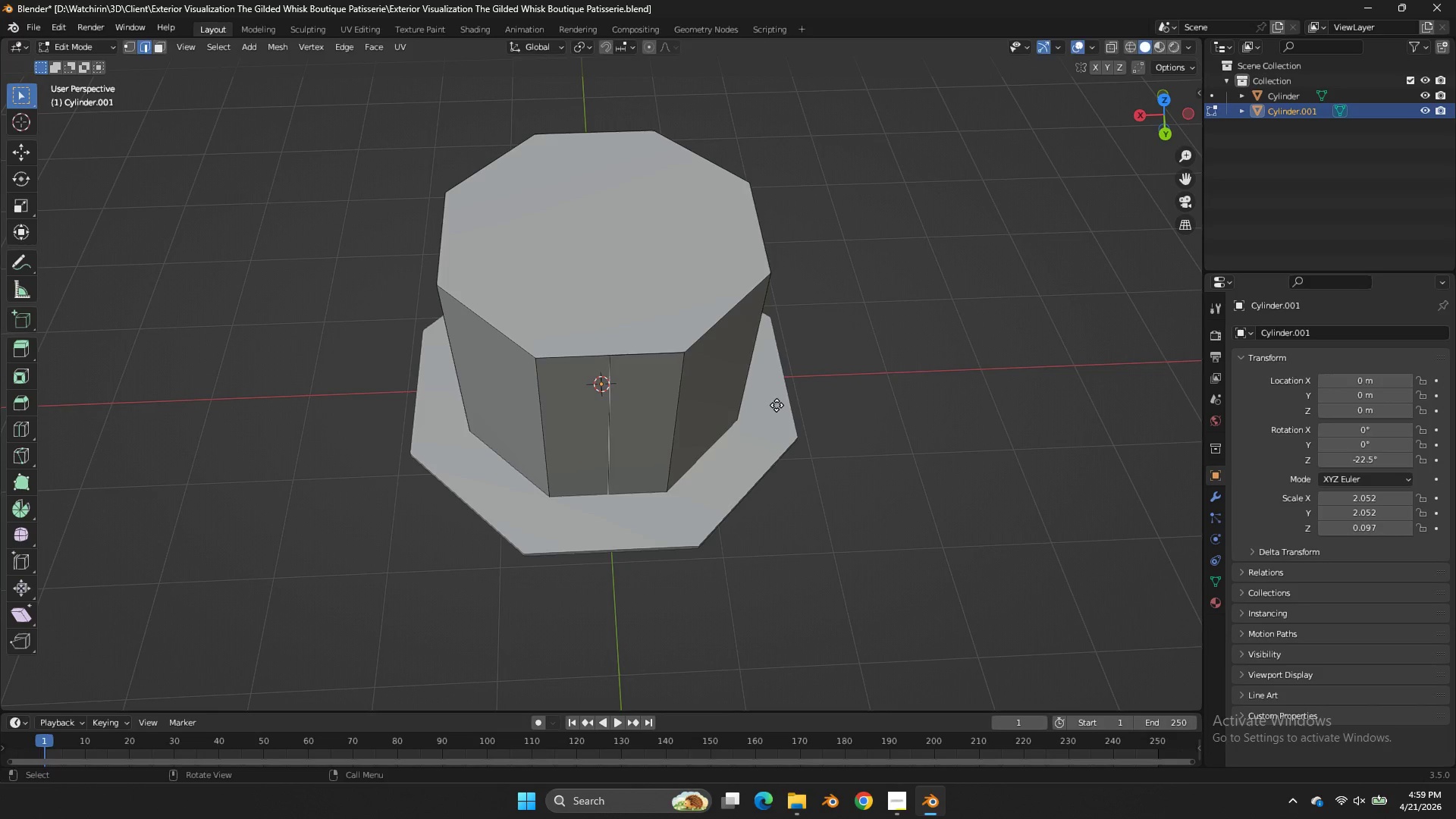 
key(X)
 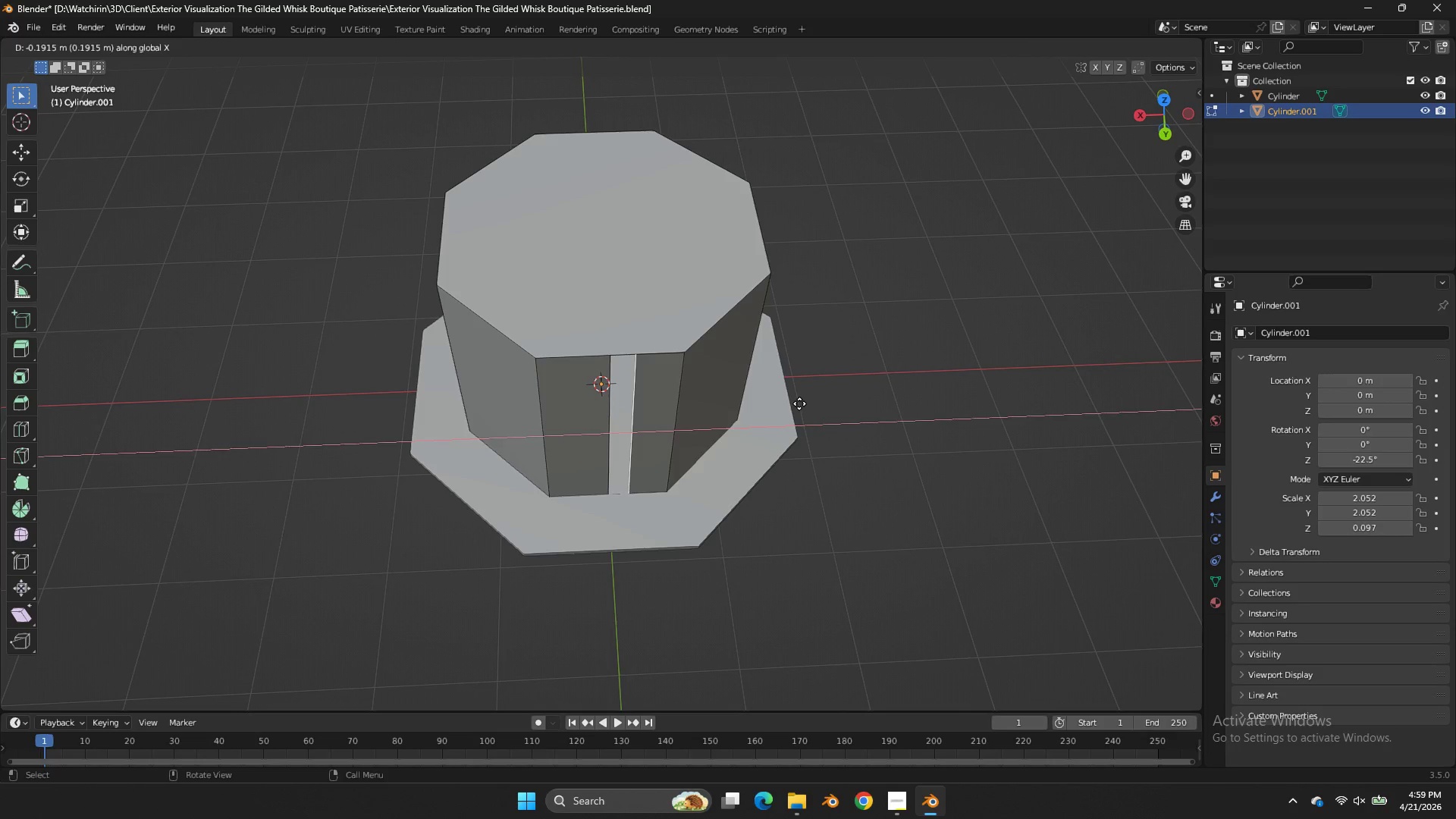 
left_click([799, 403])
 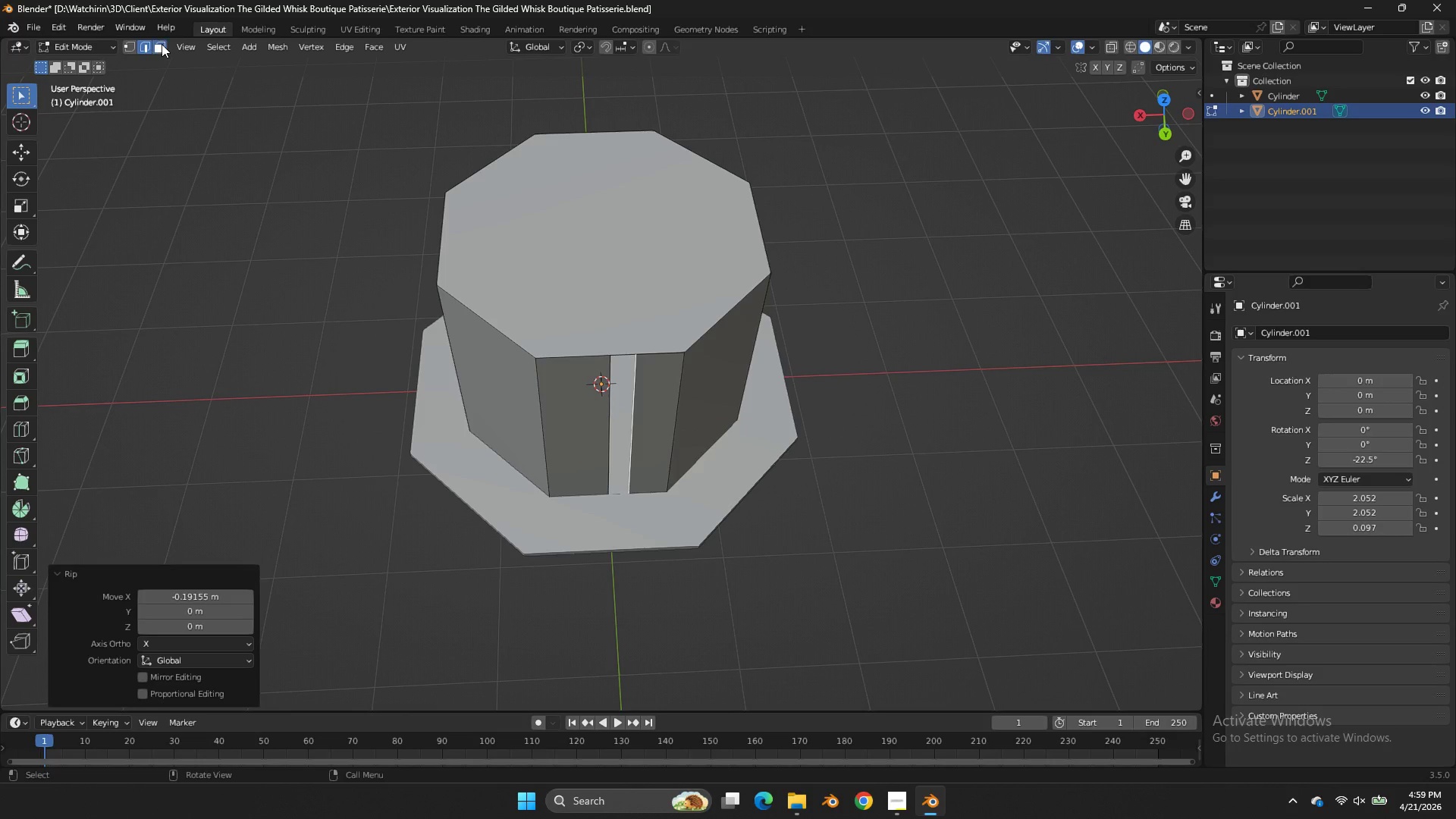 
double_click([583, 212])
 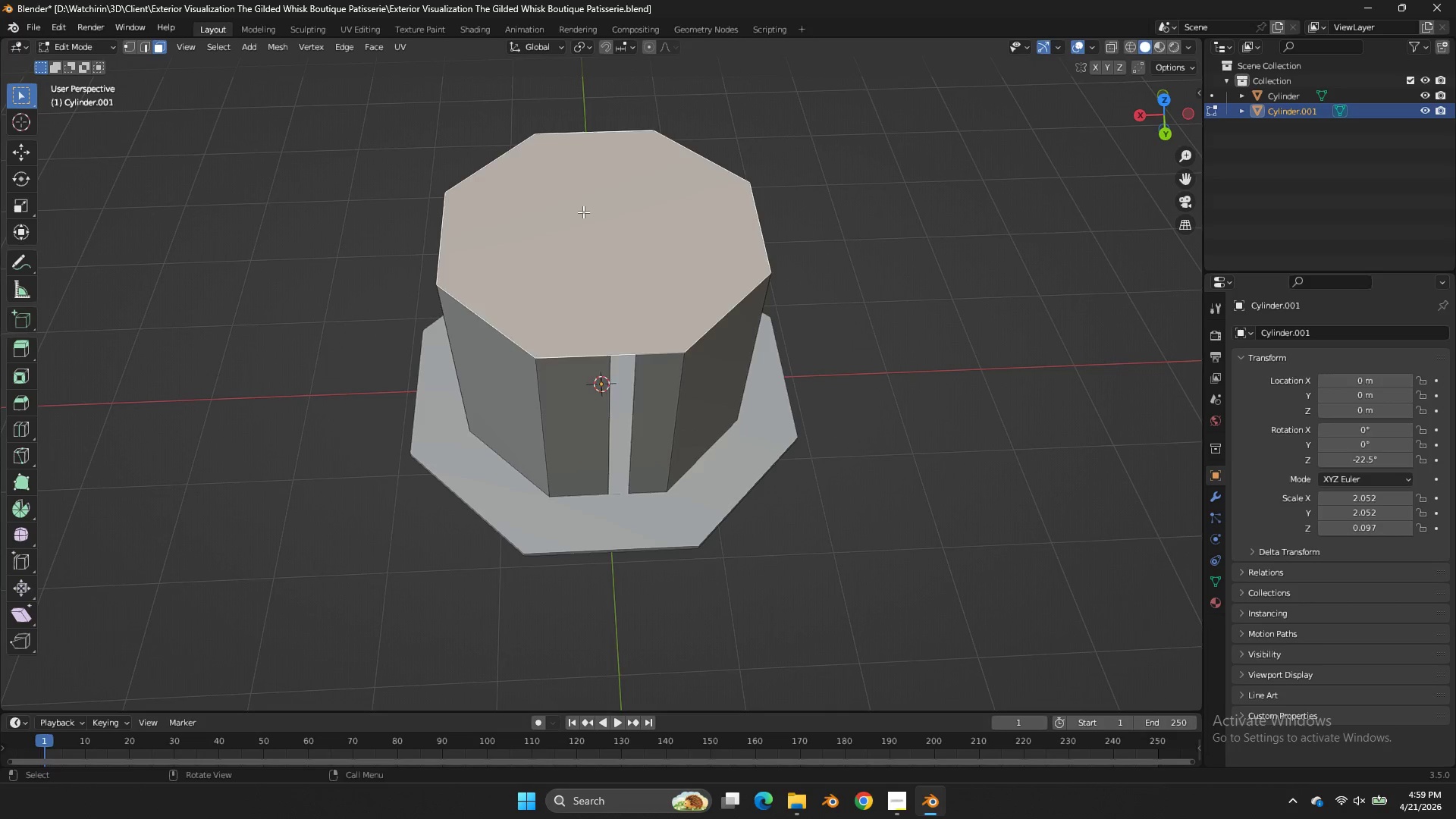 
key(X)
 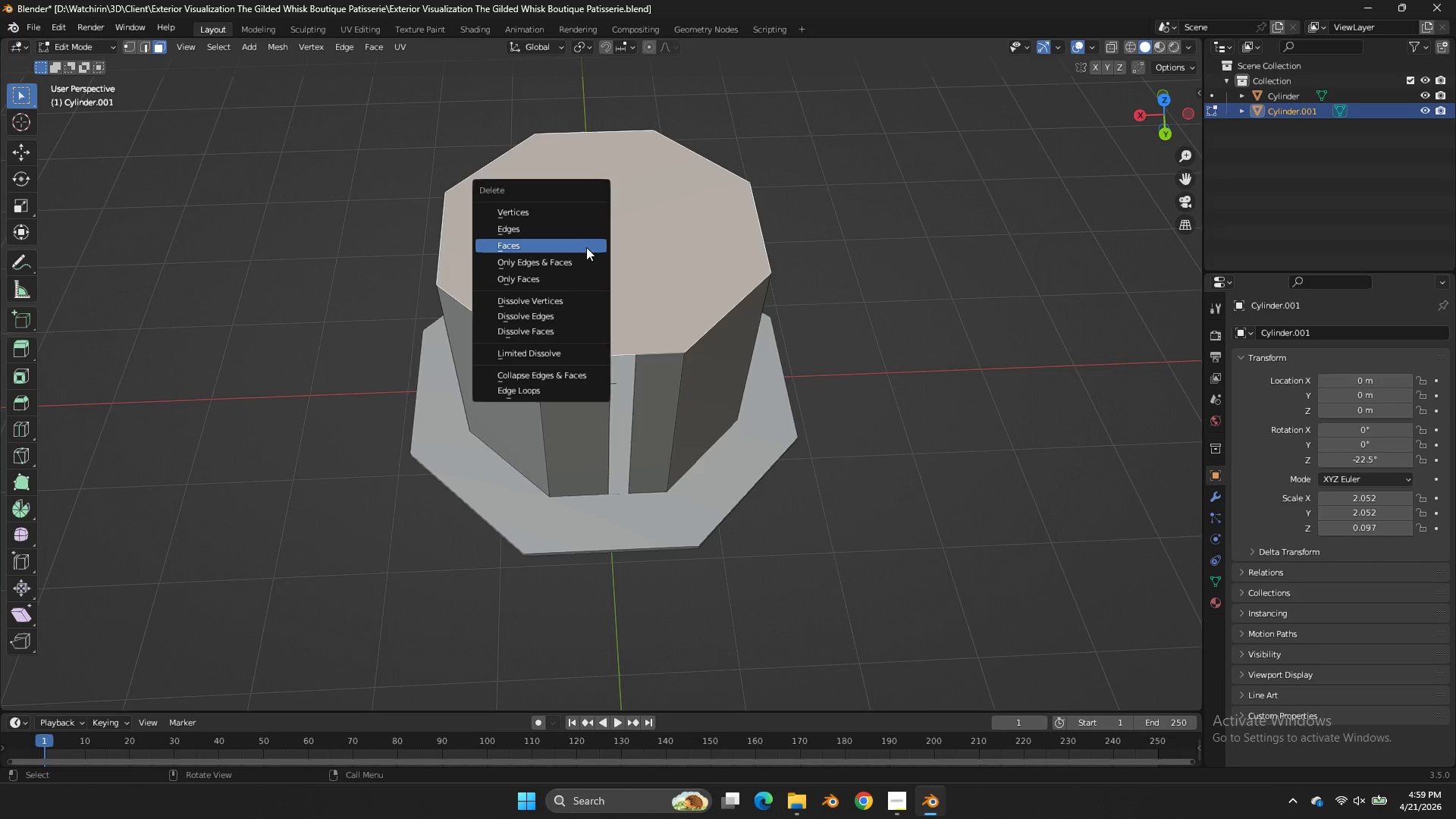 
left_click([586, 250])
 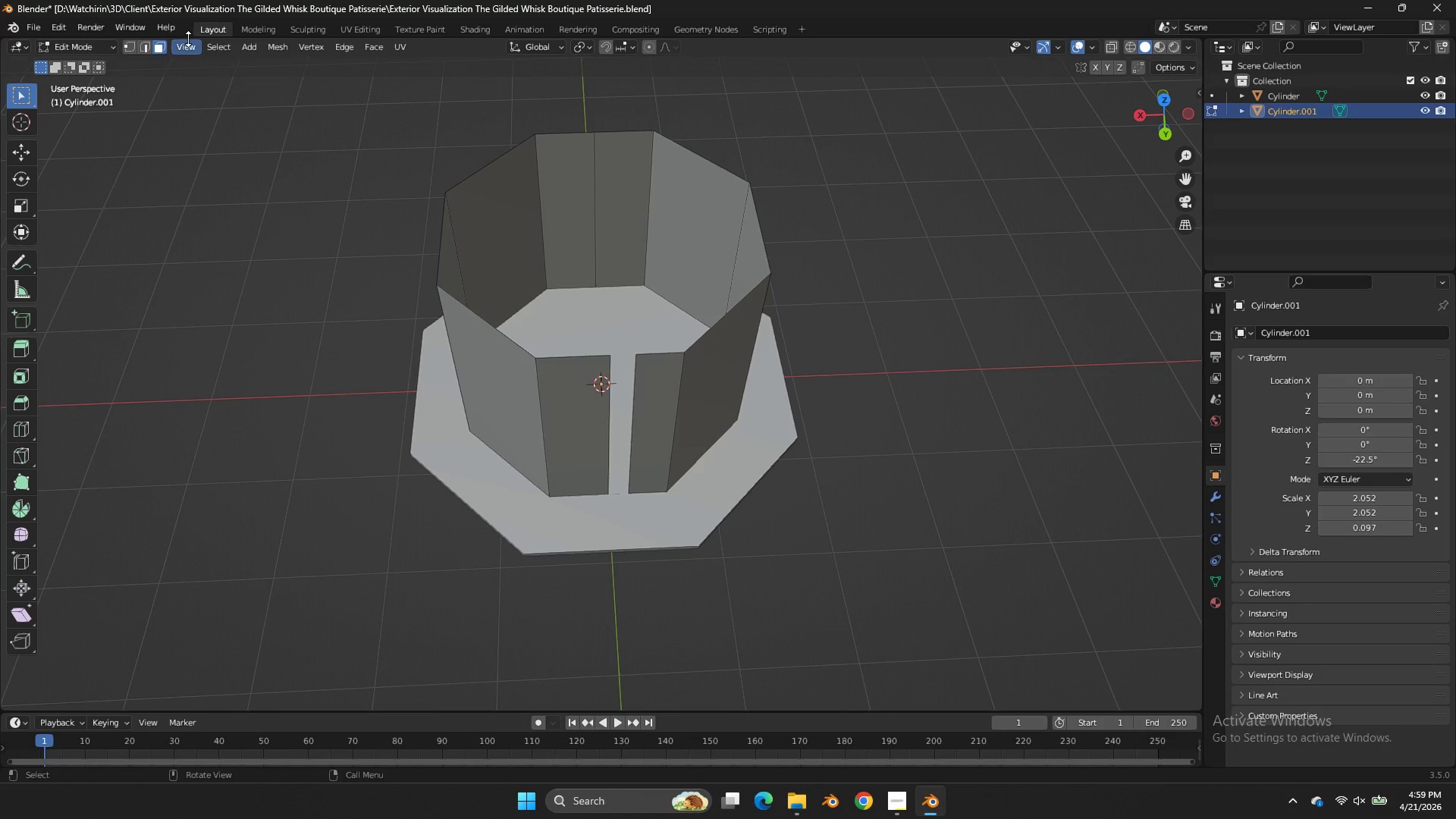 
left_click([130, 42])
 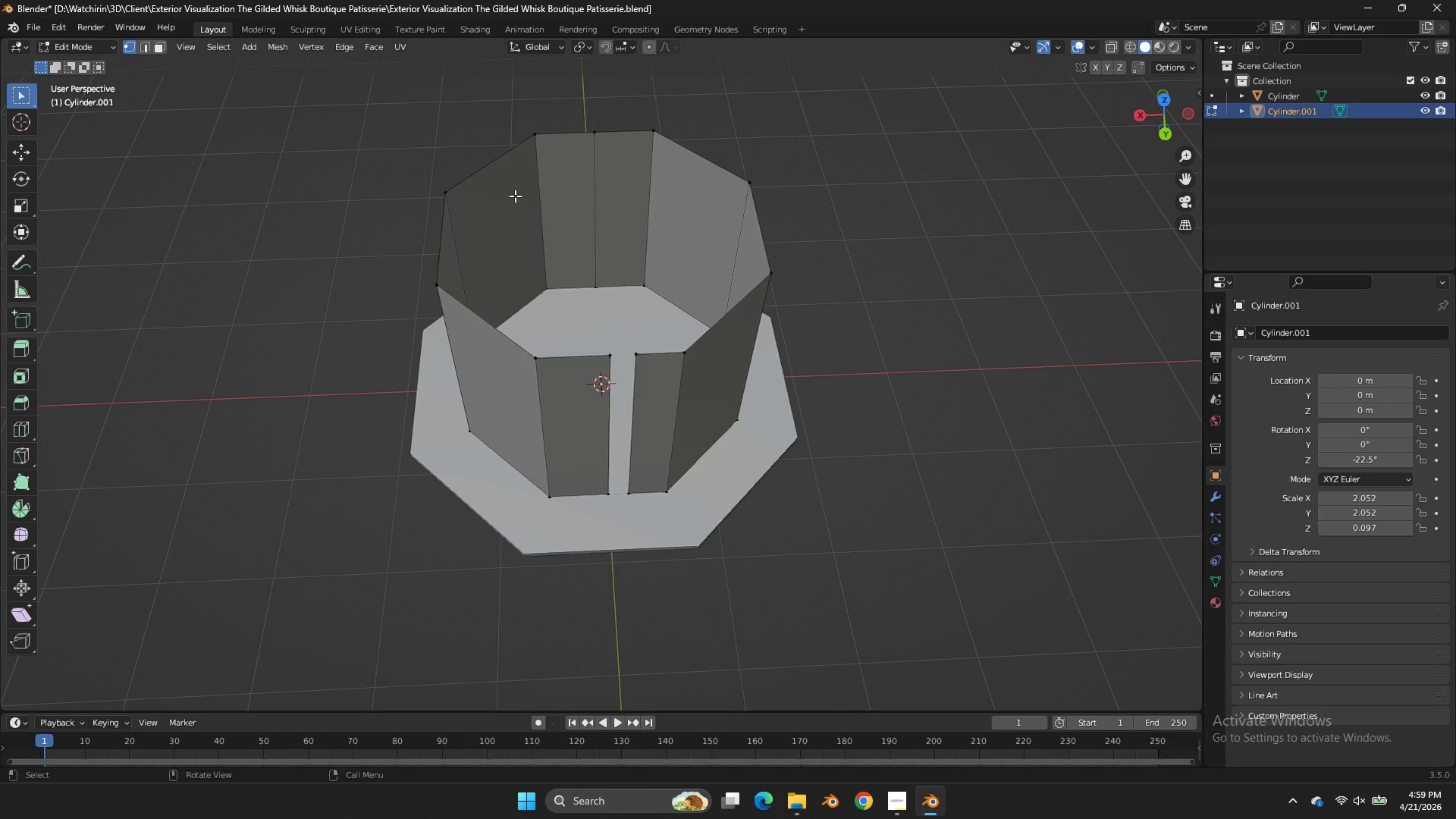 
type(zx)
 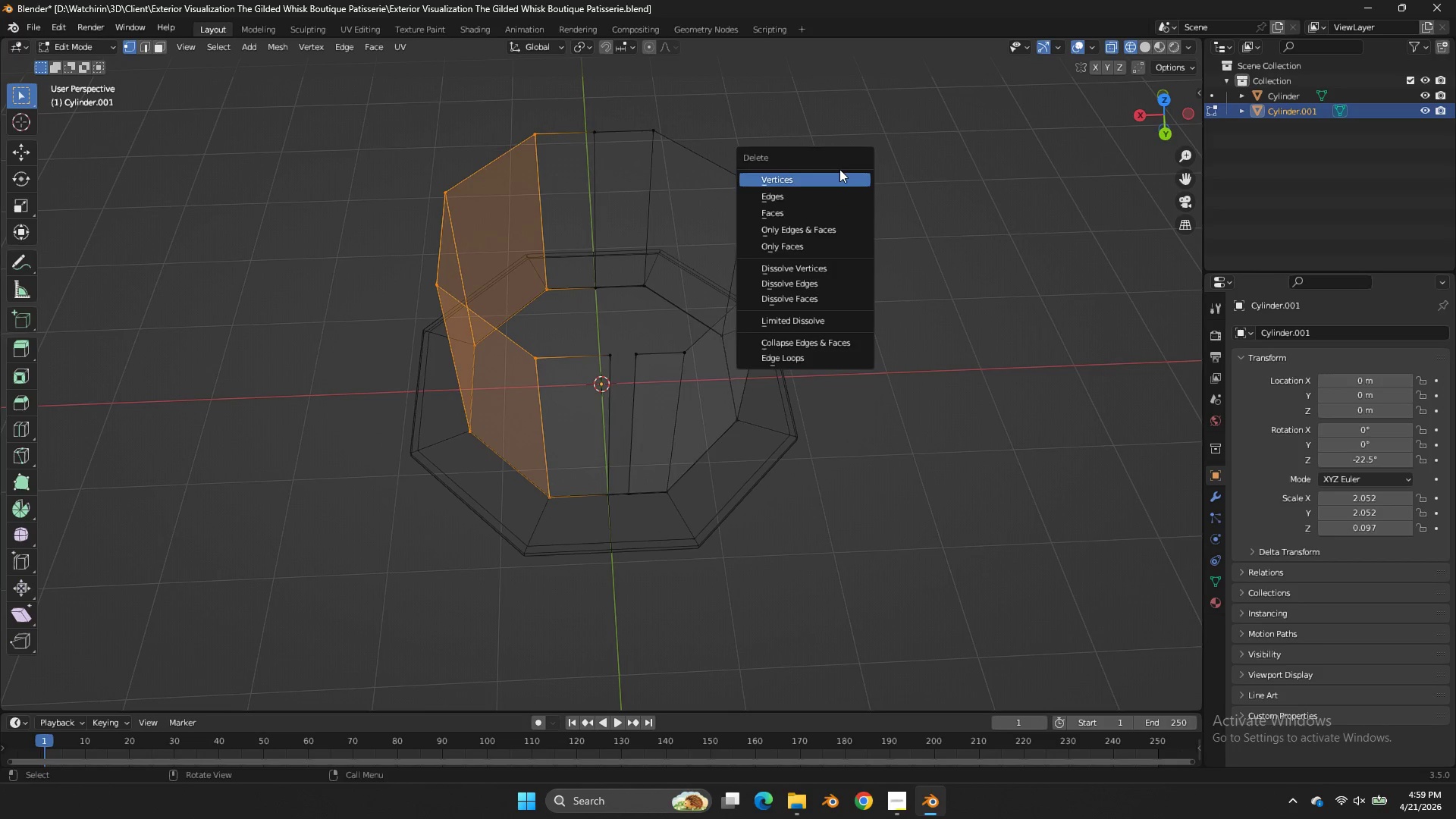 
left_click_drag(start_coordinate=[564, 112], to_coordinate=[316, 592])
 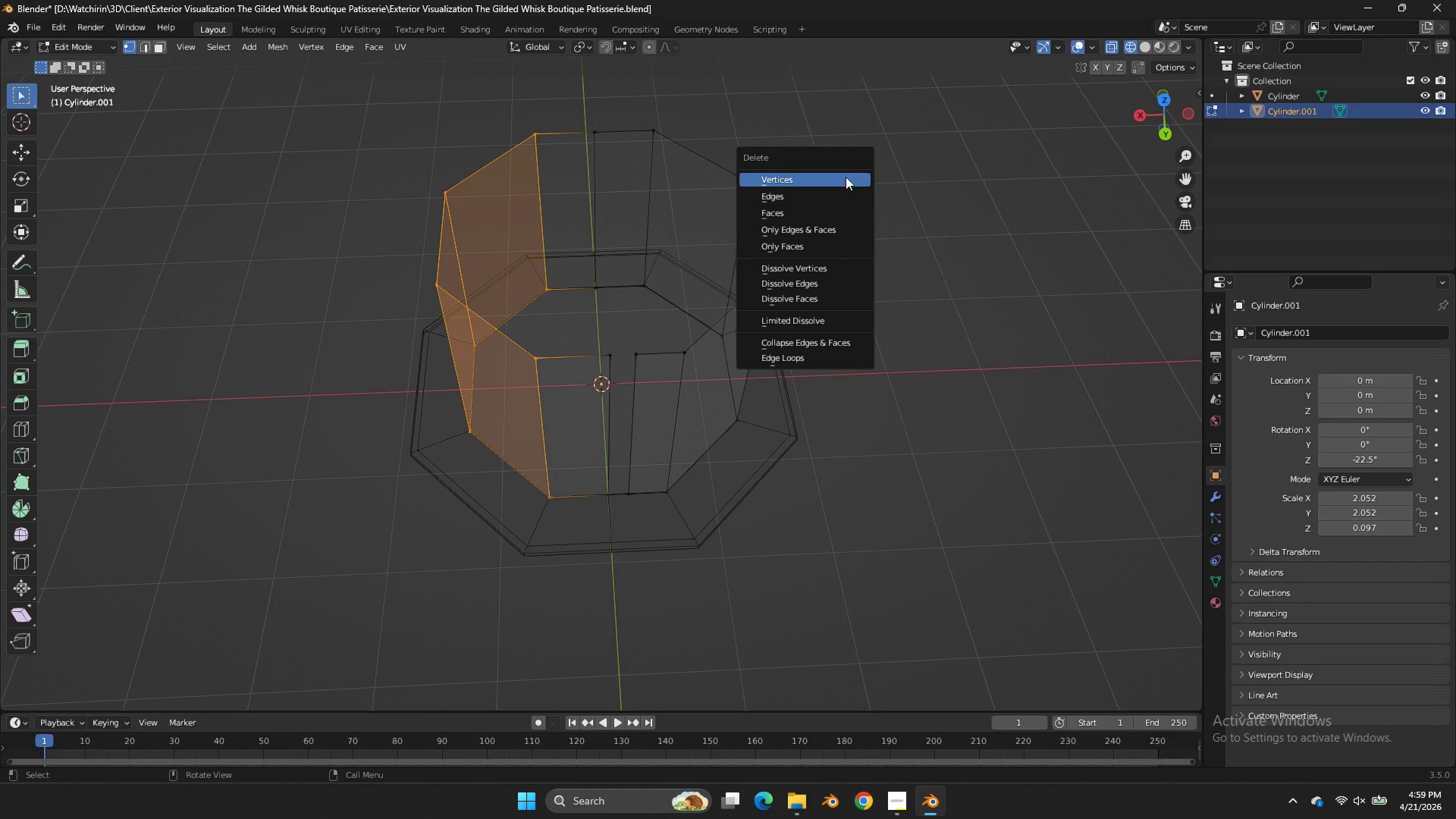 
left_click([839, 169])
 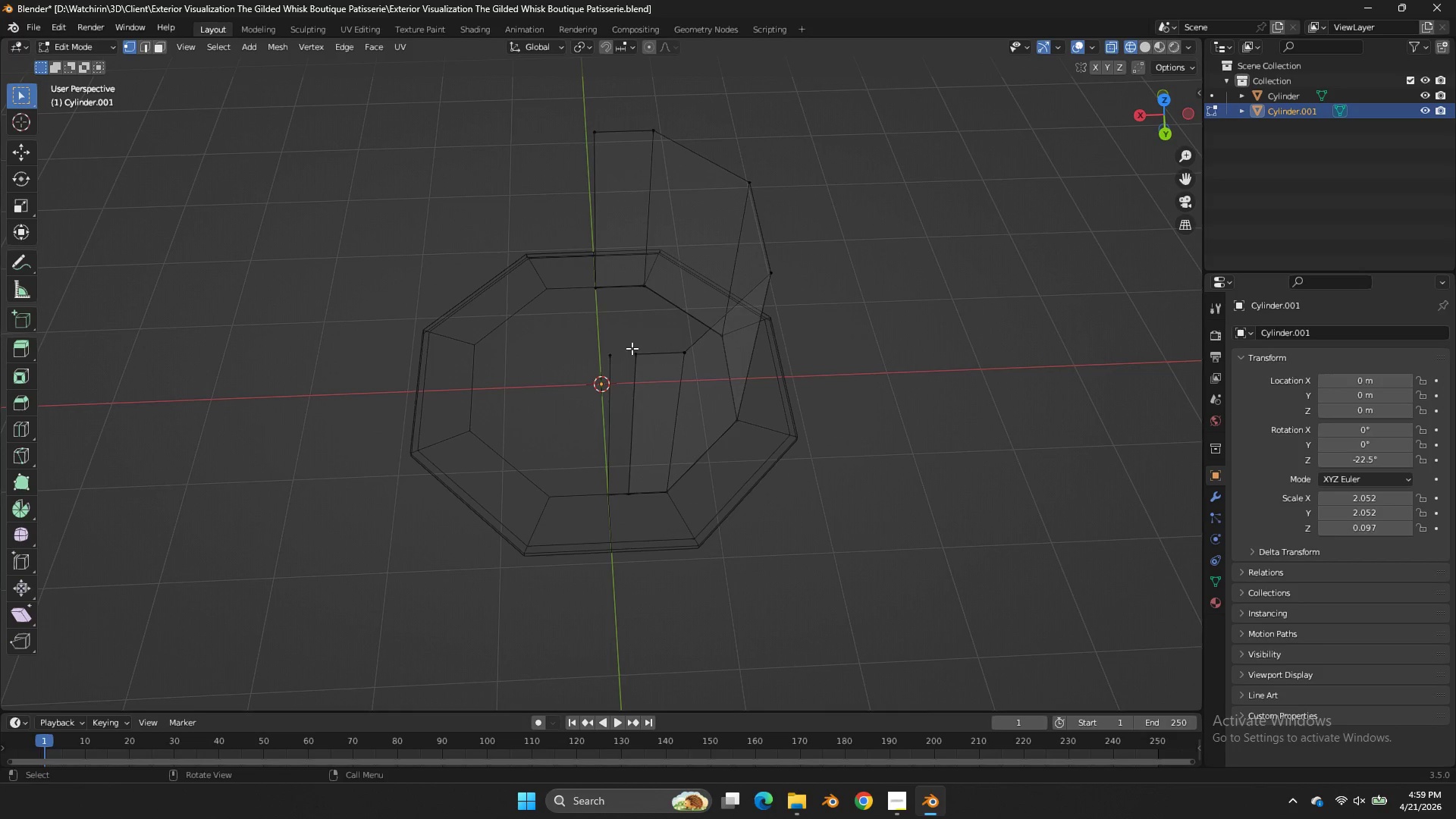 
left_click_drag(start_coordinate=[622, 339], to_coordinate=[551, 611])
 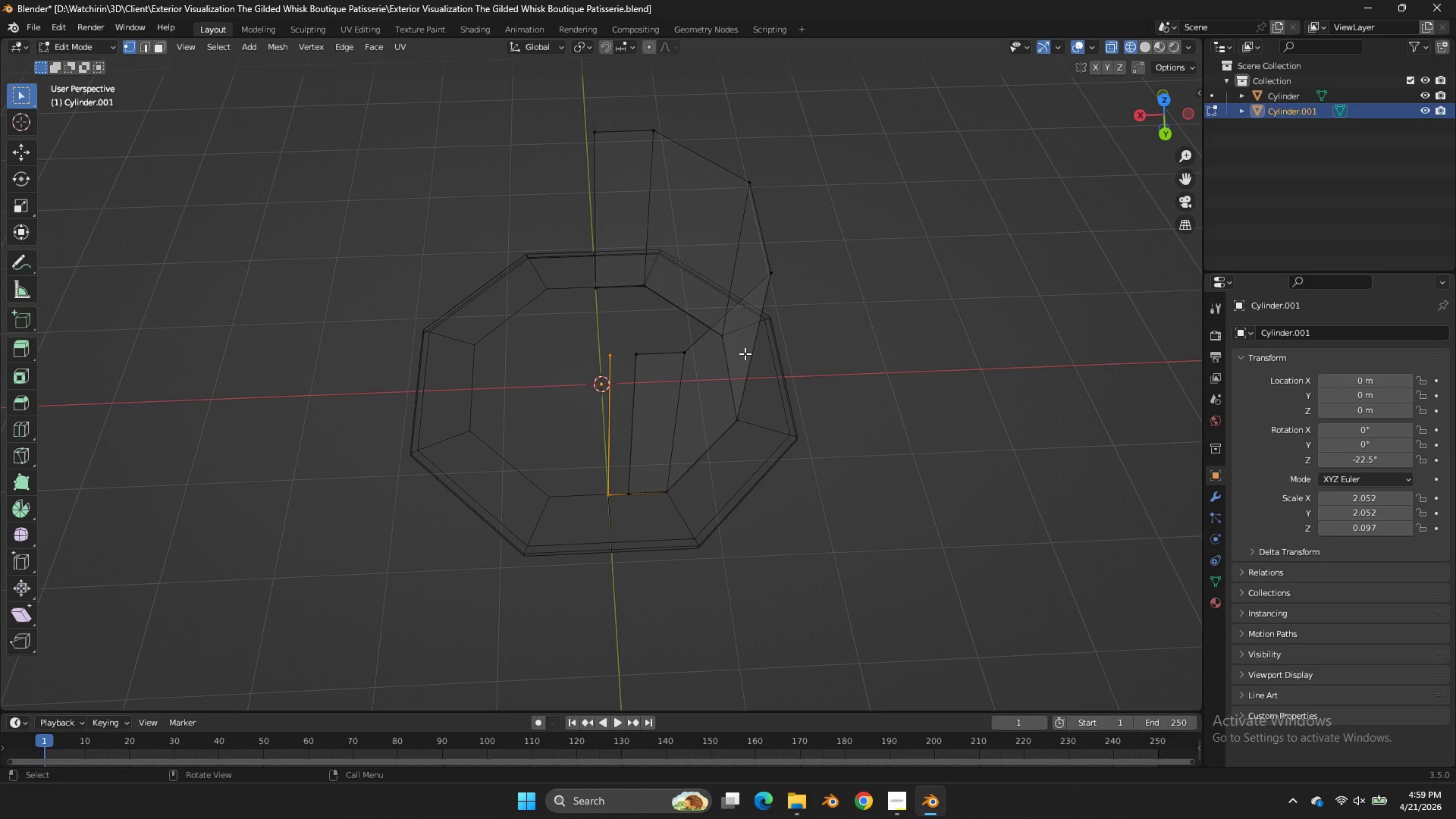 
key(X)
 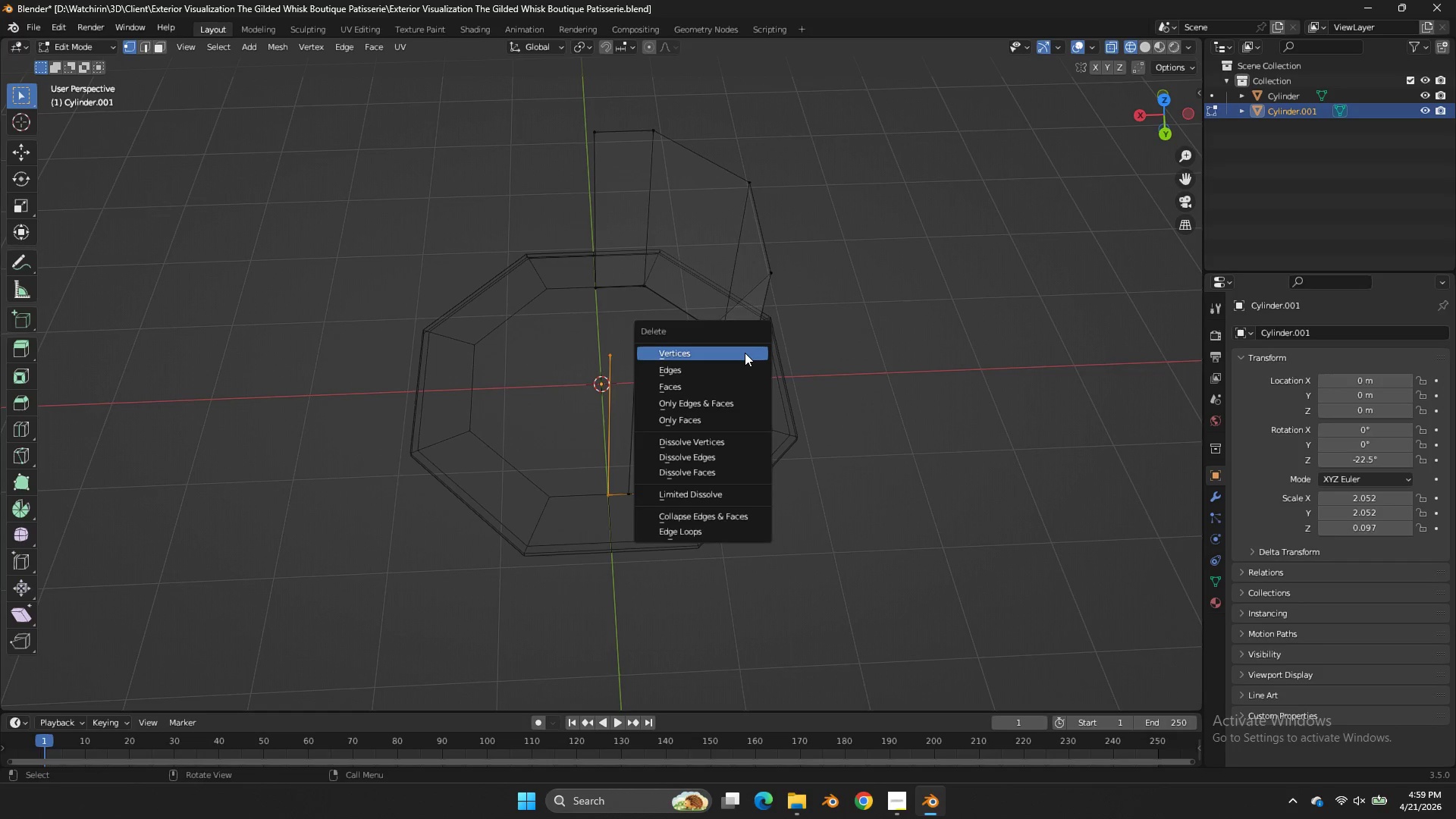 
left_click([745, 353])
 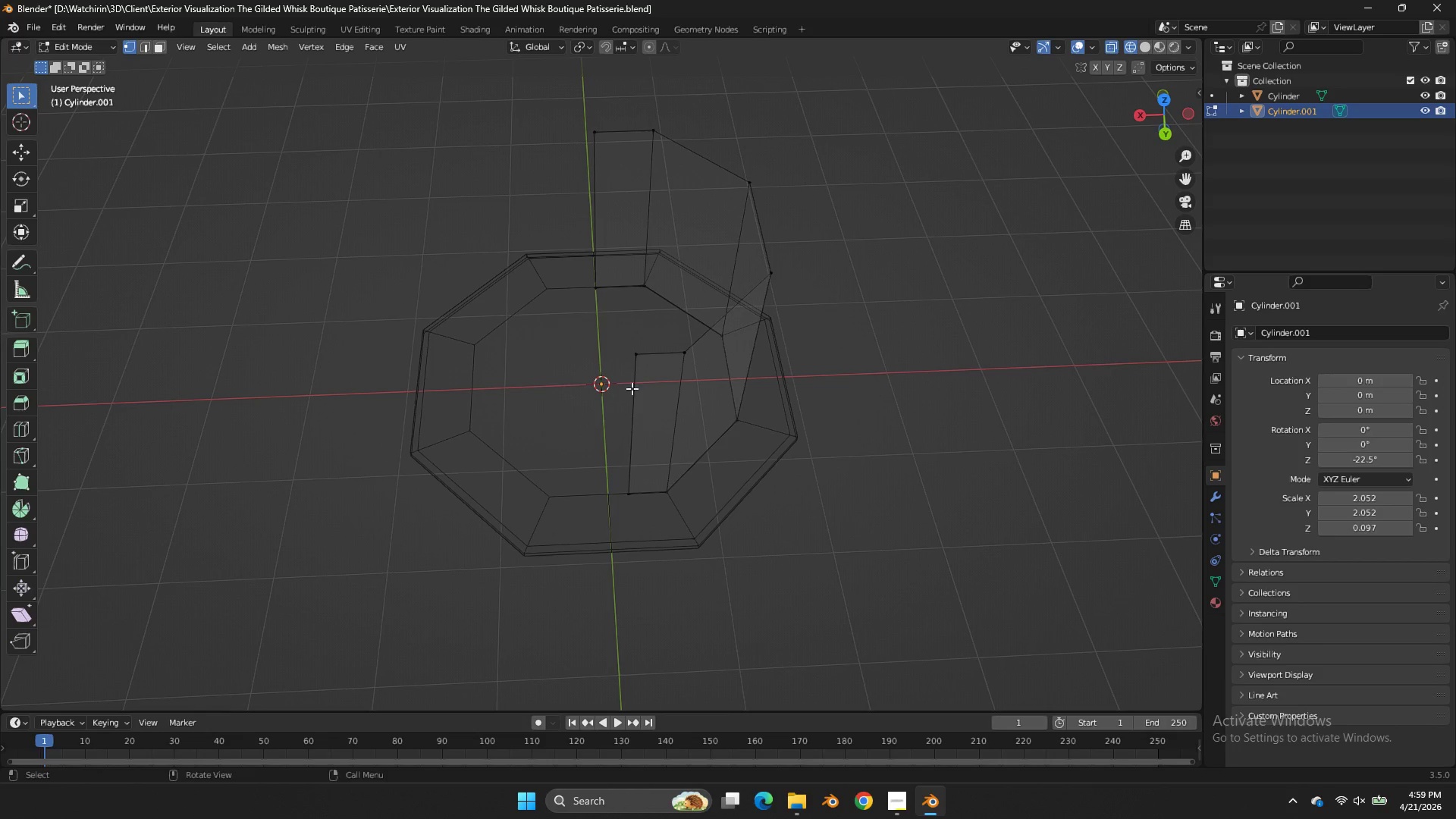 
hold_key(key=AltLeft, duration=0.36)
left_click([632, 391])
 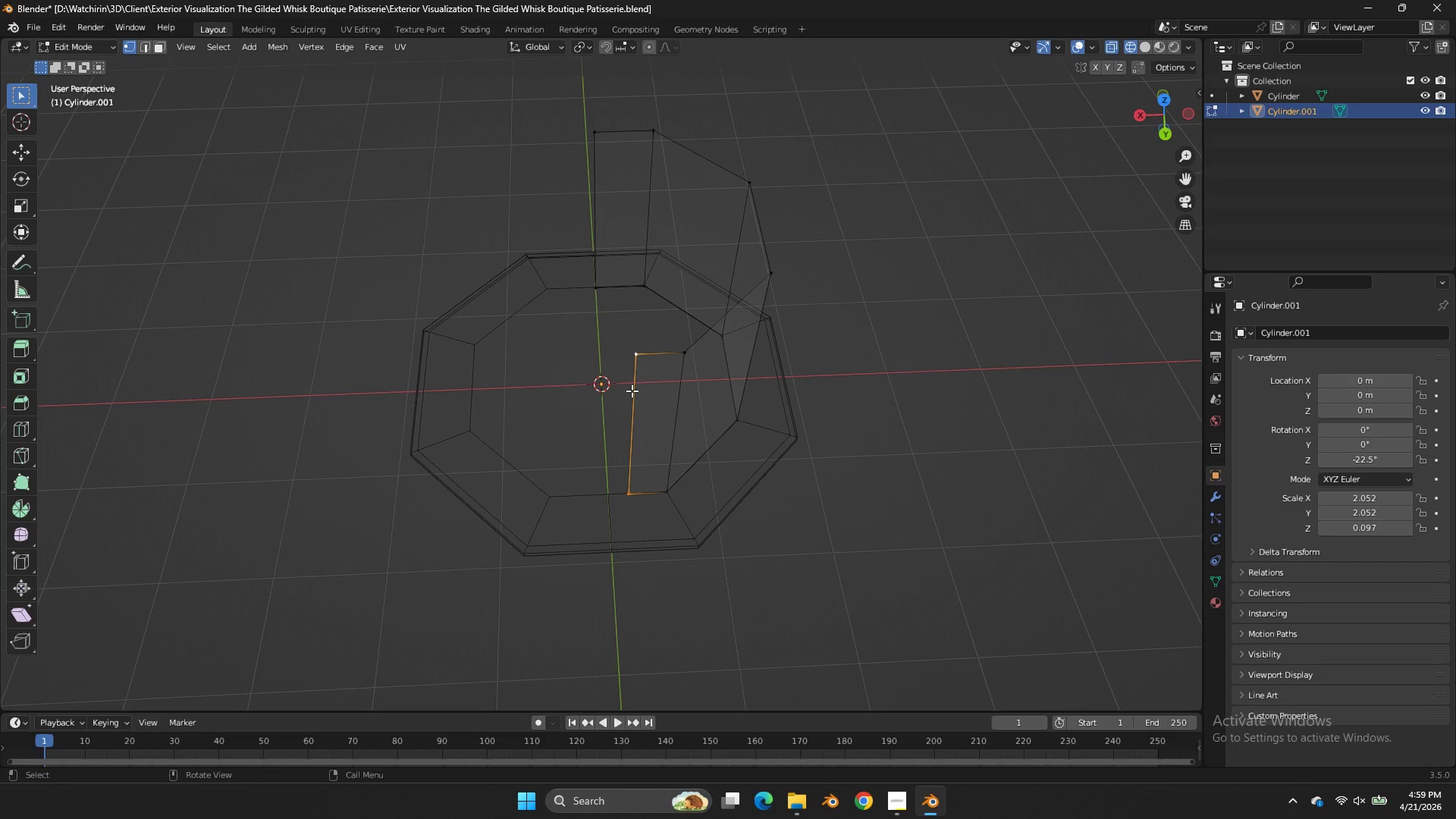 
key(G)
 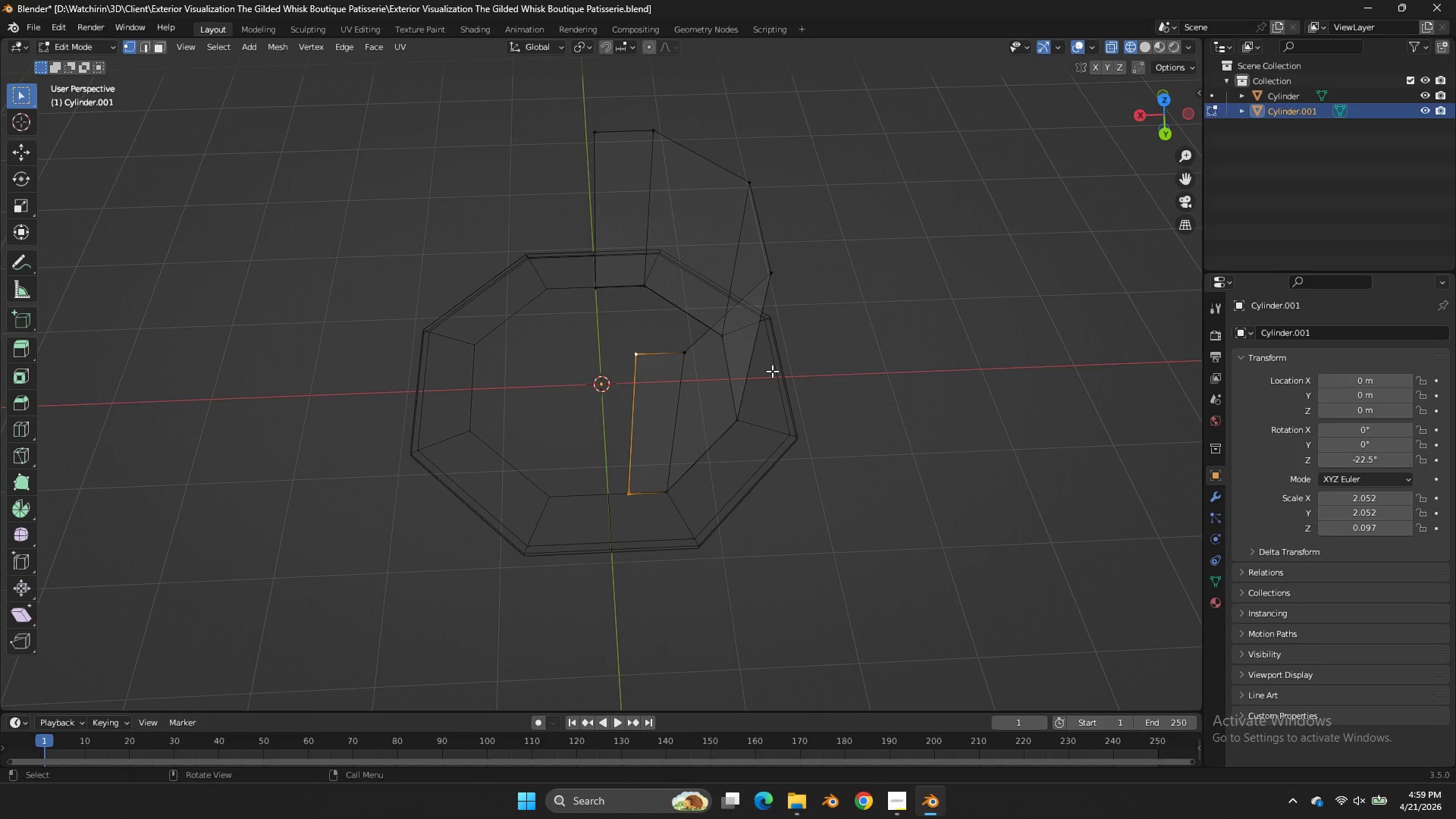 
key(Tab)
 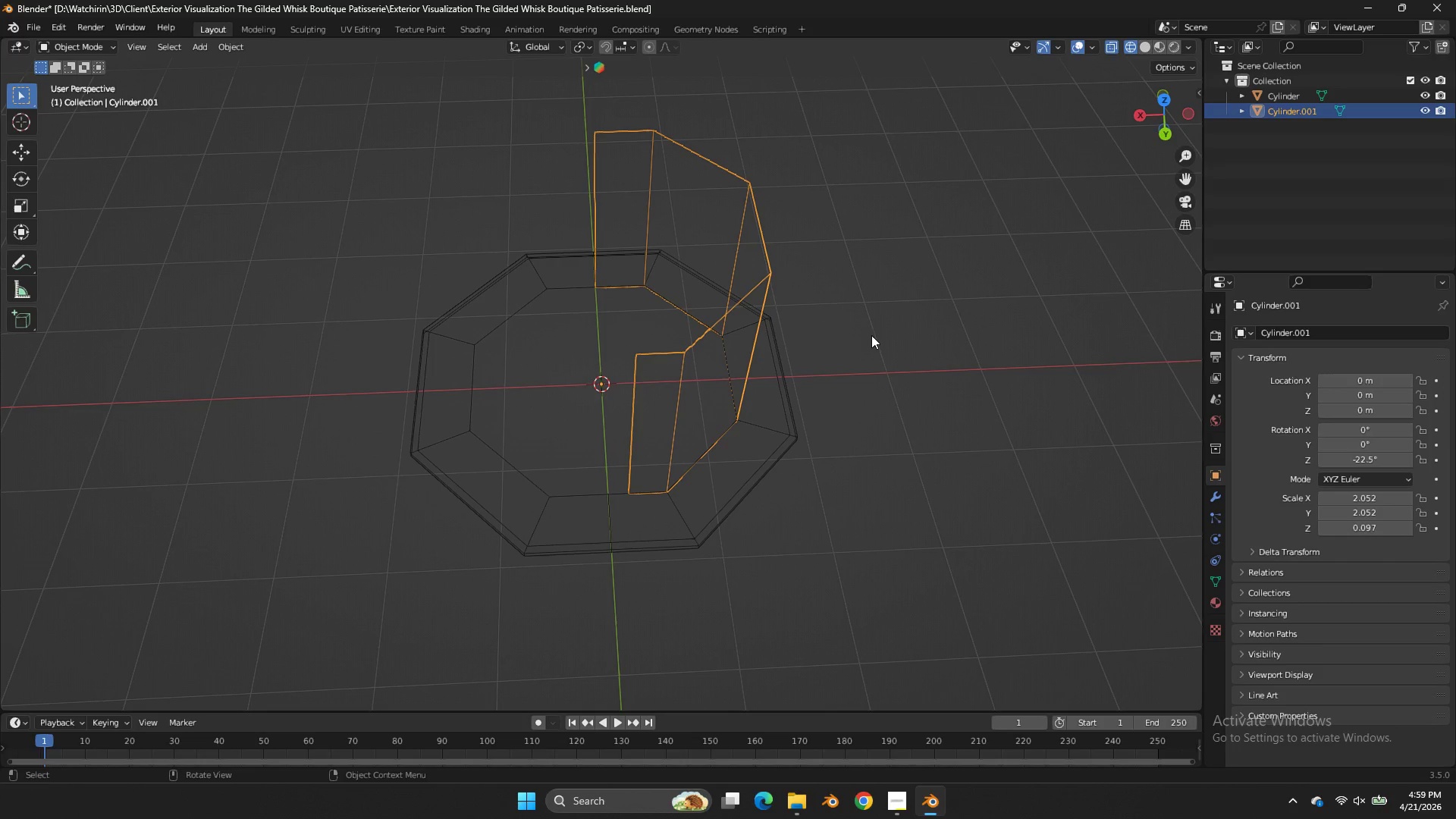 
wait(14.64)
 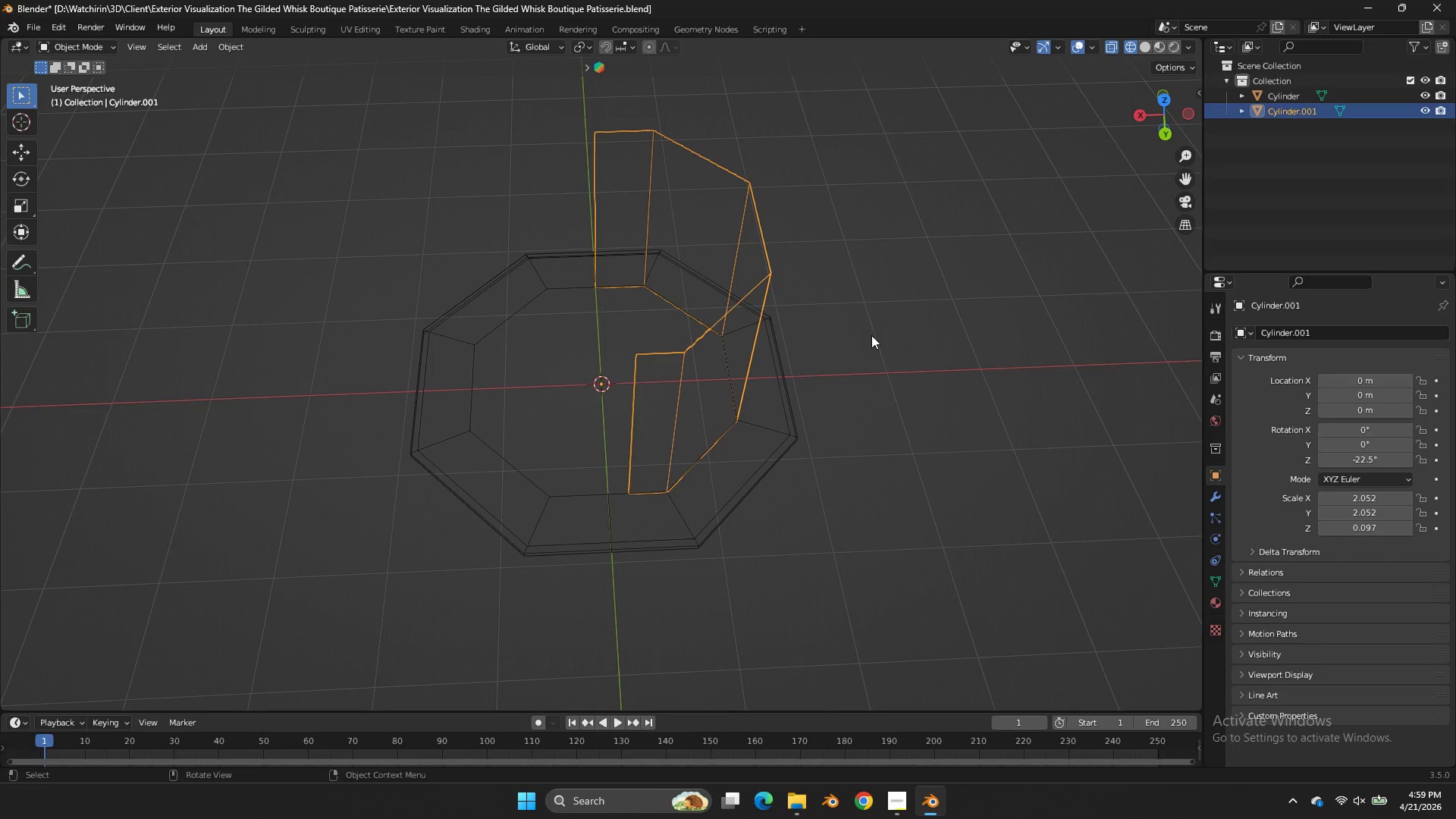 
left_click([900, 815])